 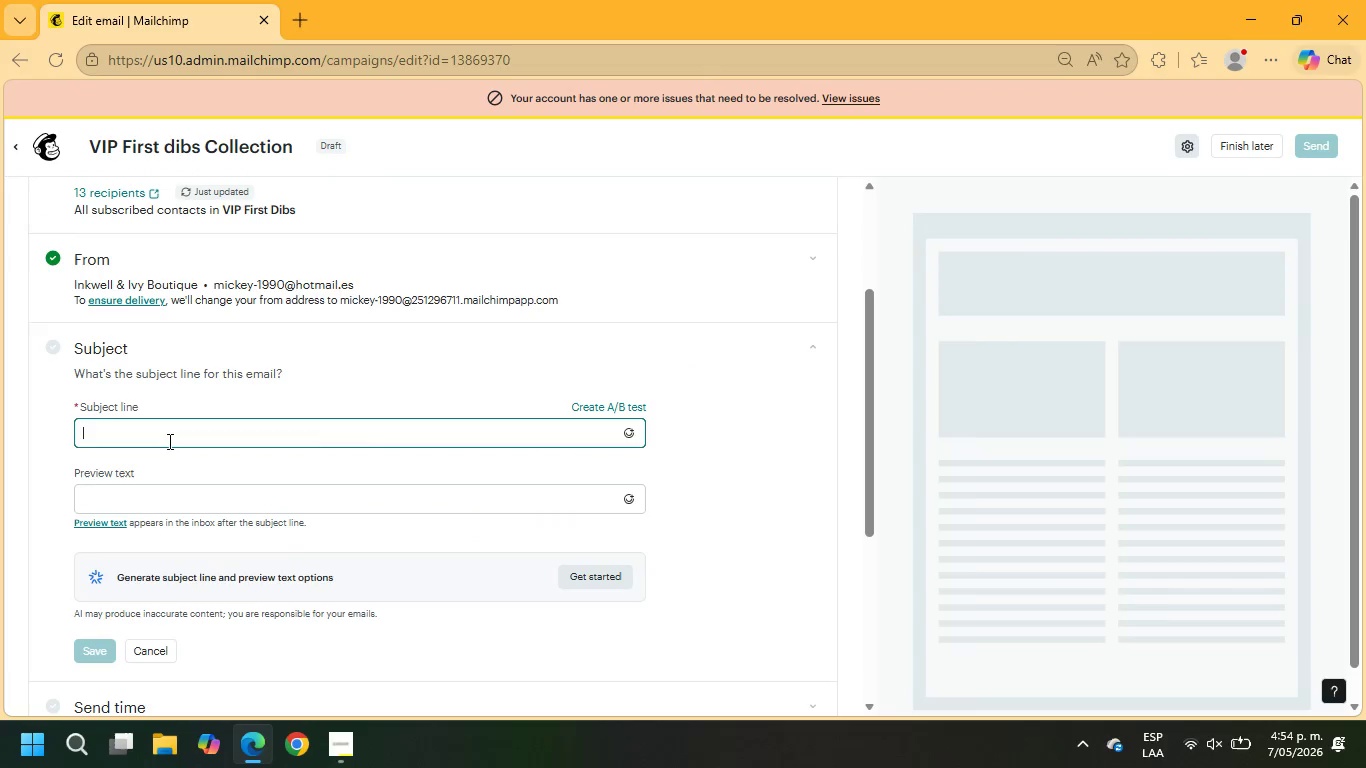 
type(R)
key(Backspace)
key(Backspace)
type(Res)
key(Backspace)
key(Backspace)
key(Backspace)
type(rESERVED FOR OUR MOST VALUED READERS> EARLY ACCESS INI)
key(Backspace)
type(SIDE)
 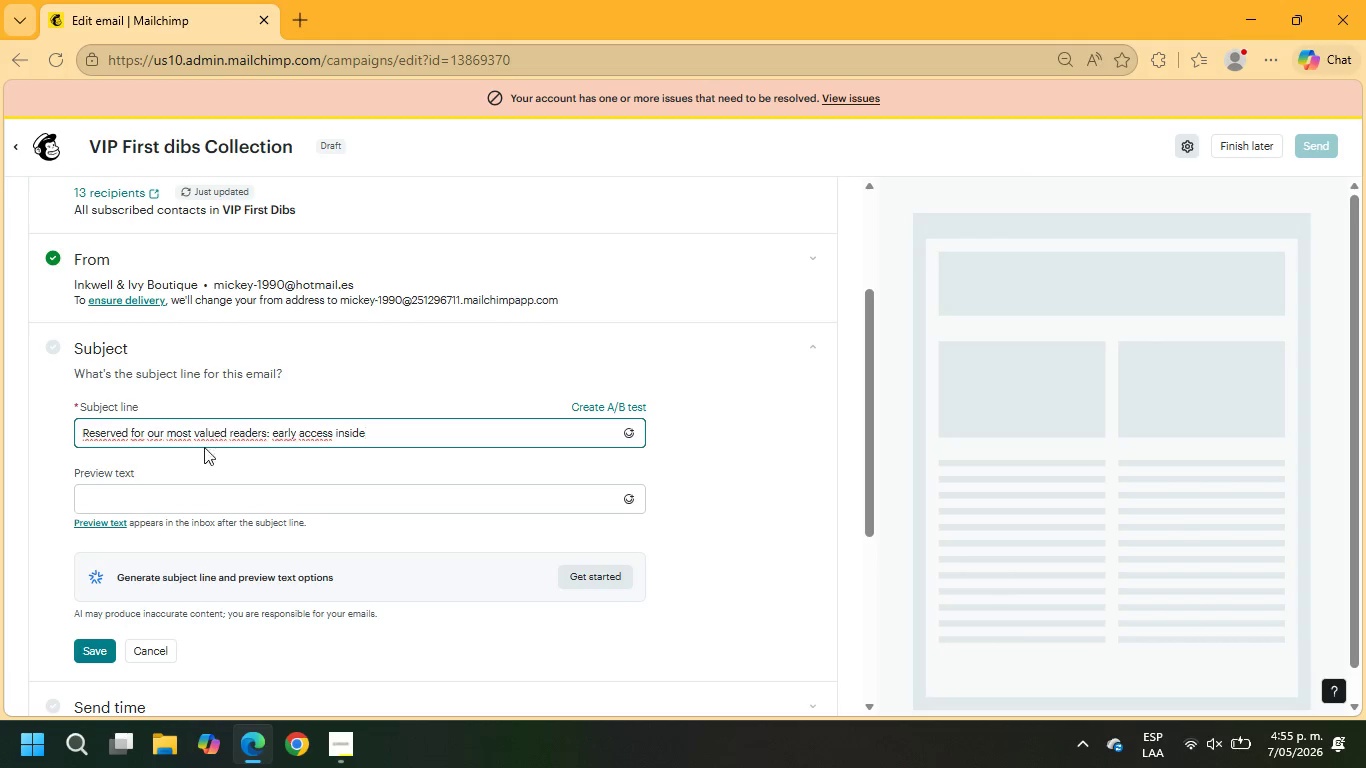 
left_click([152, 508])
 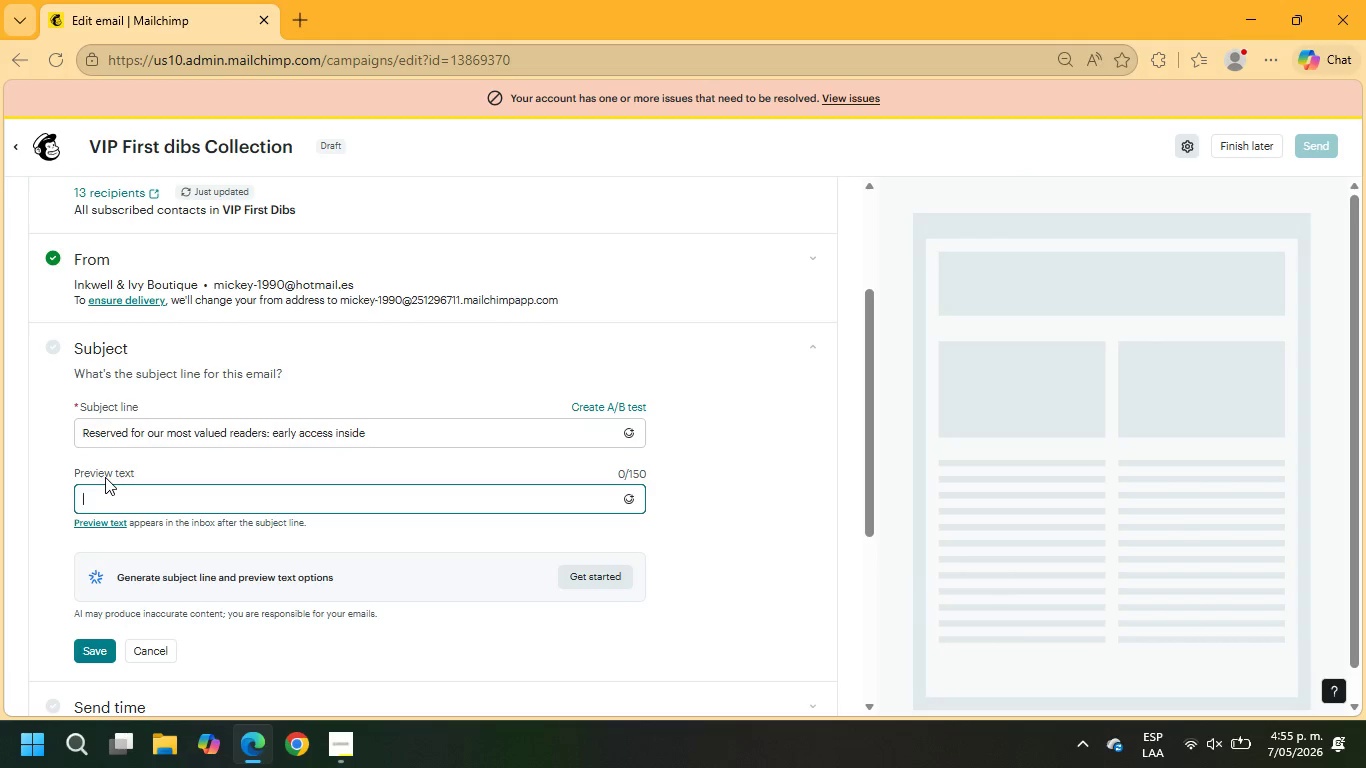 
wait(5.72)
 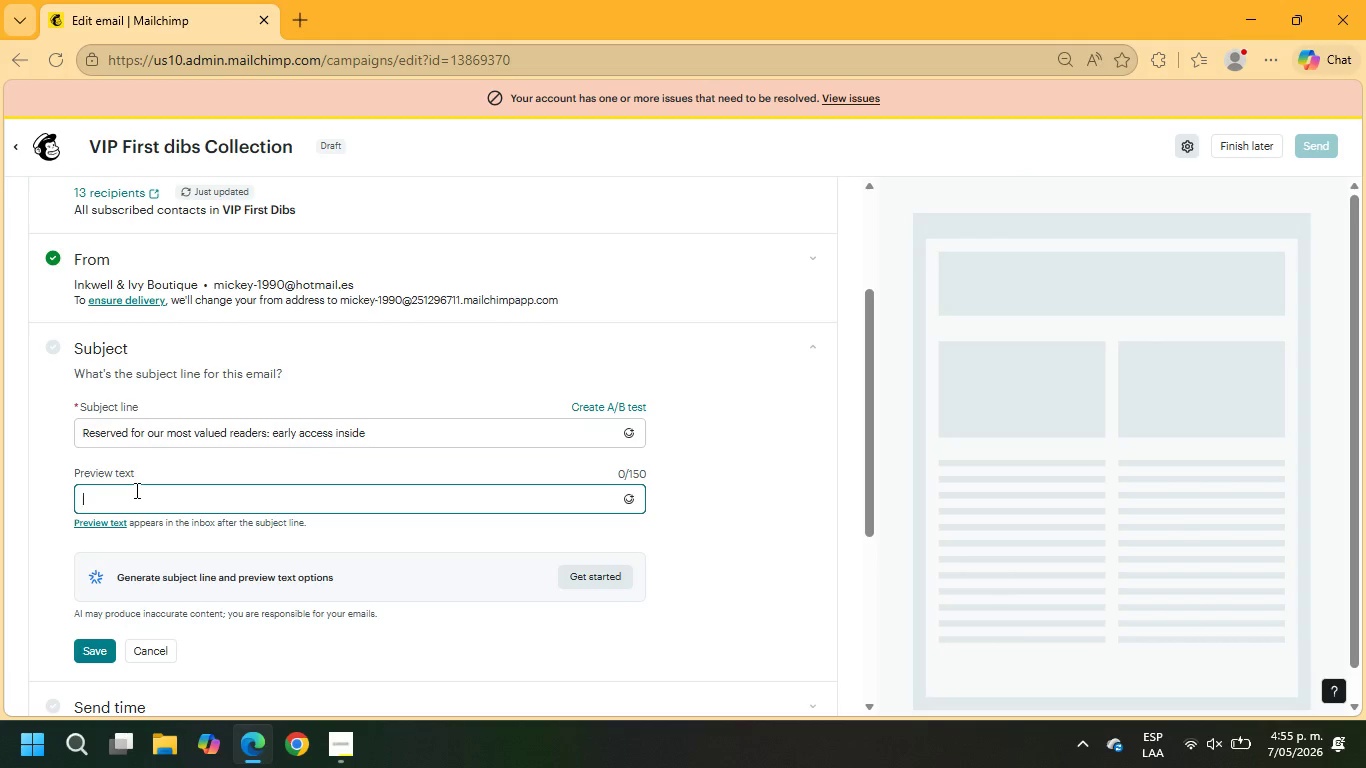 
left_click([116, 502])
 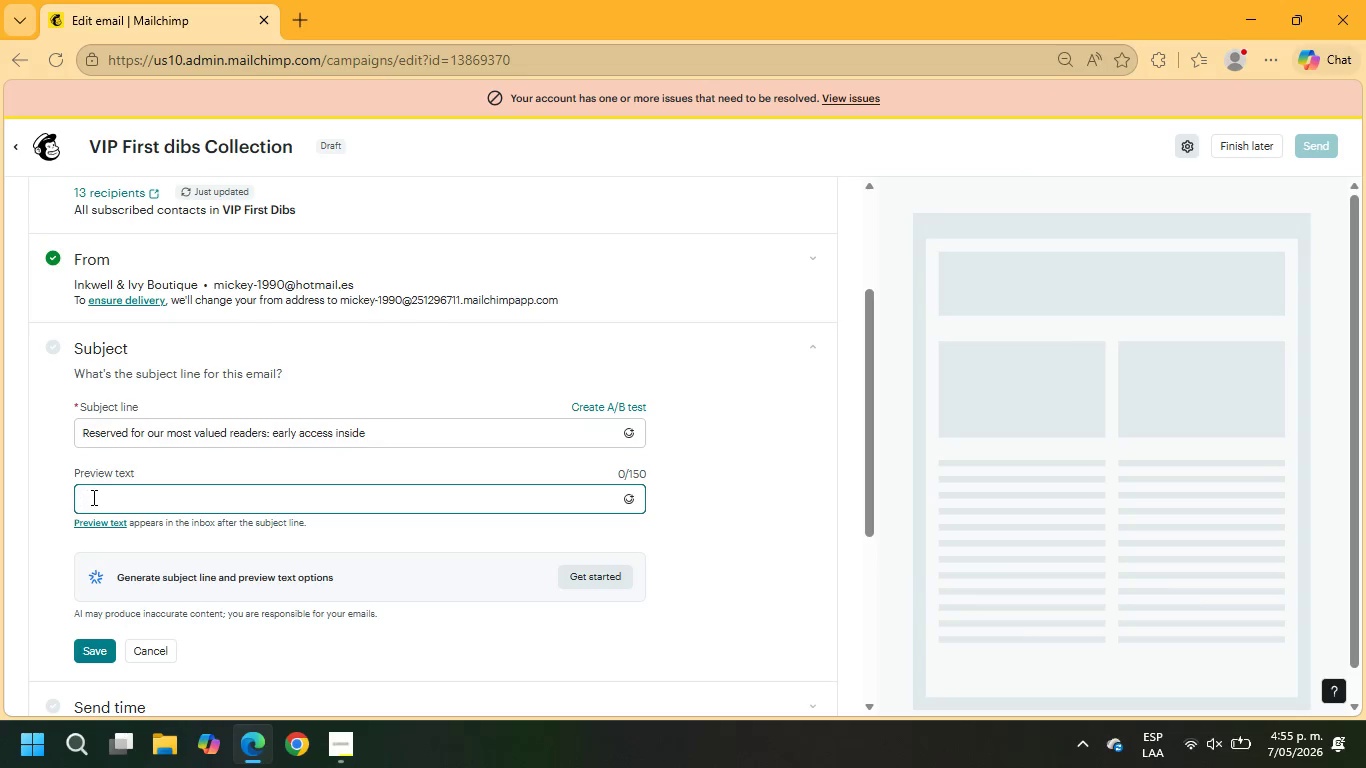 
type(Signed first editions and handcrated journals - available to )
key(Tab)
type(vi)
 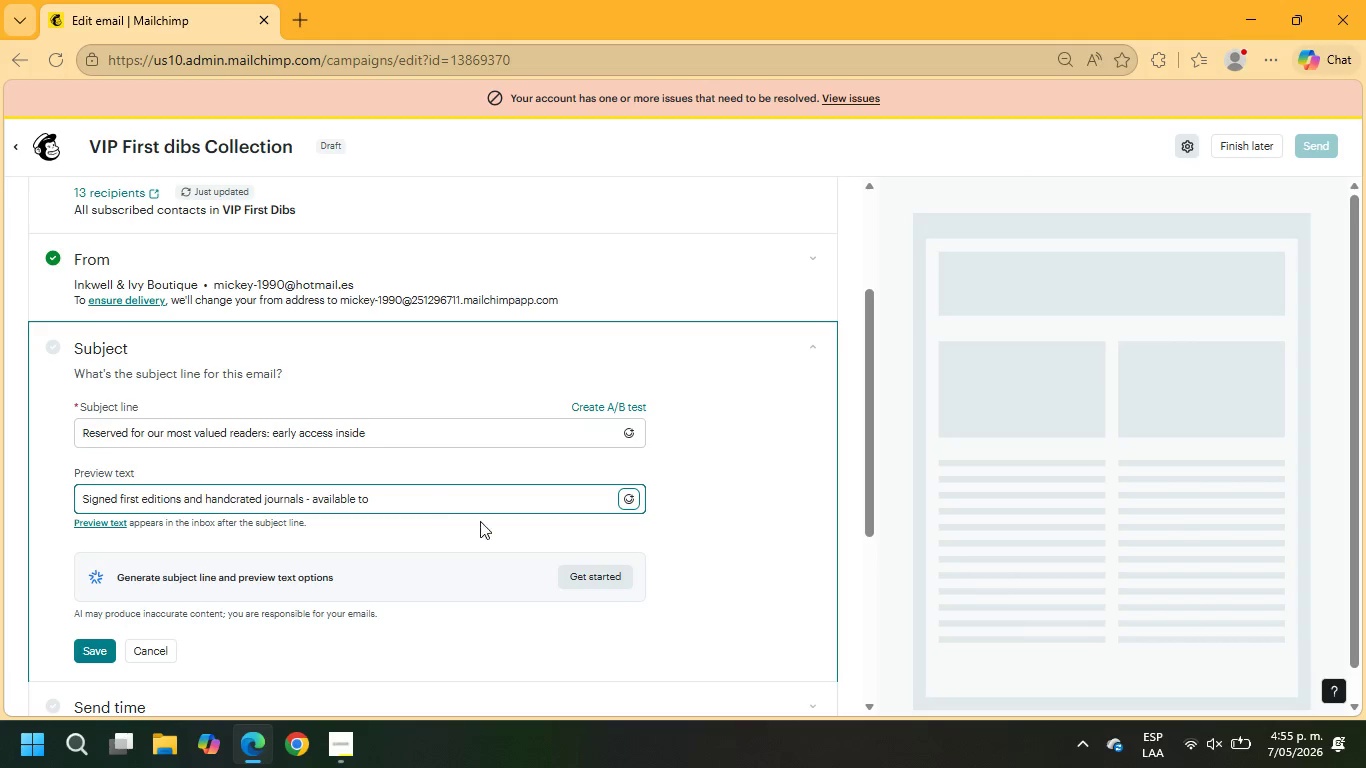 
left_click([393, 498])
 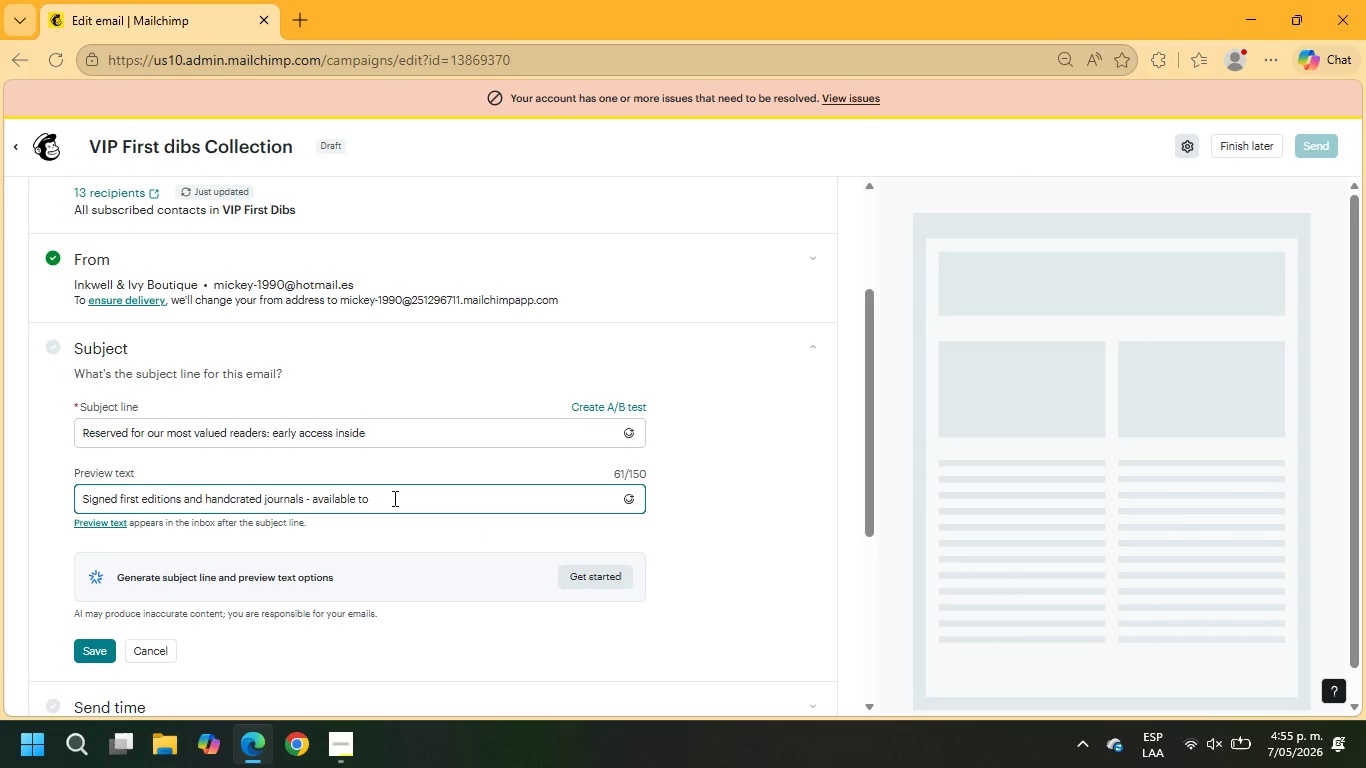 
type(VIP clients before  public release)
 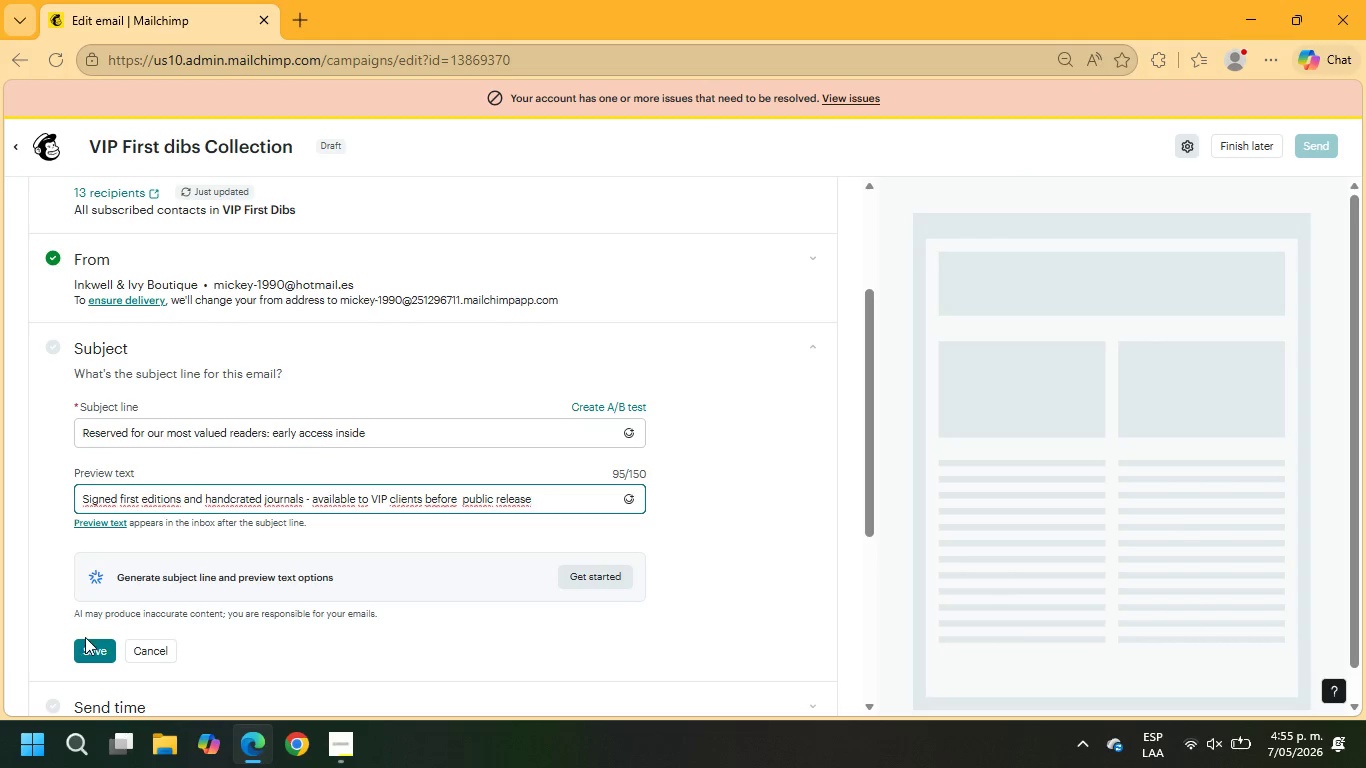 
left_click([90, 649])
 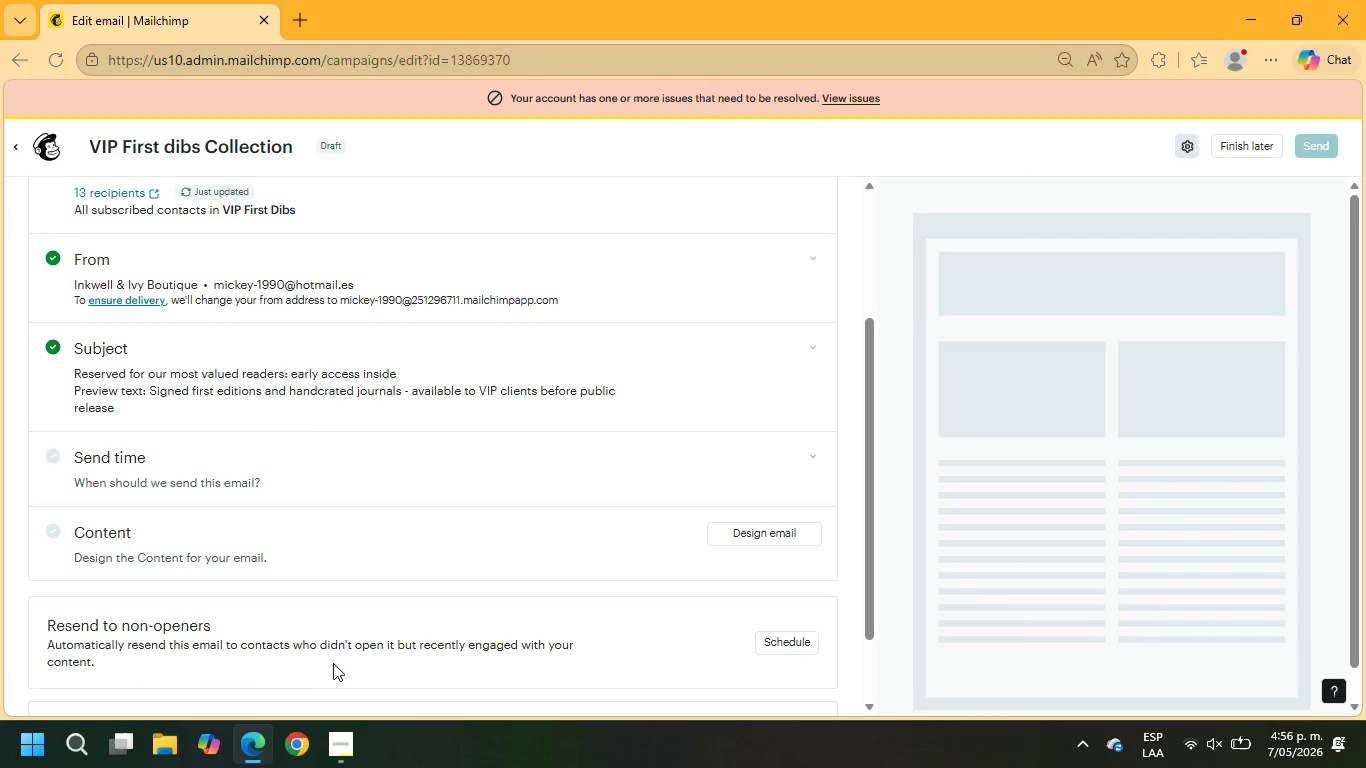 
left_click([443, 455])
 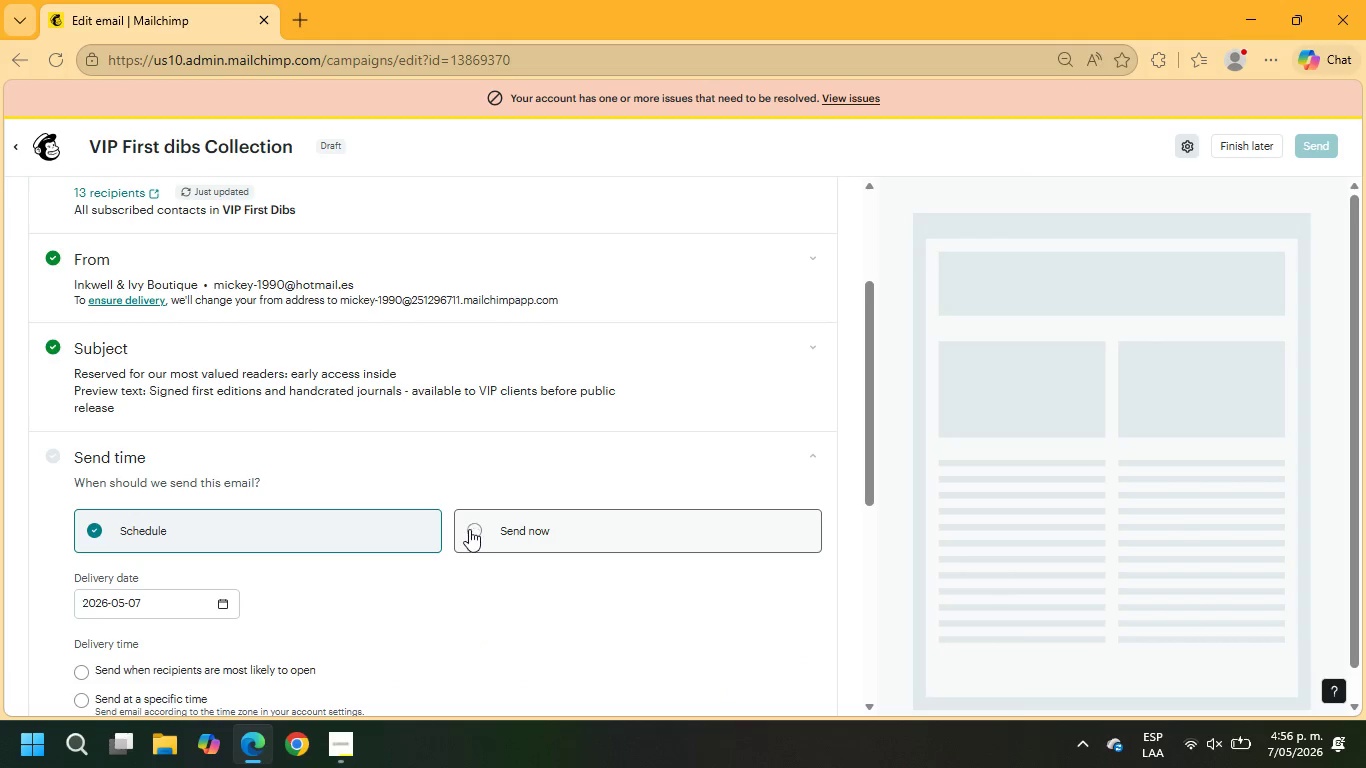 
left_click([473, 529])
 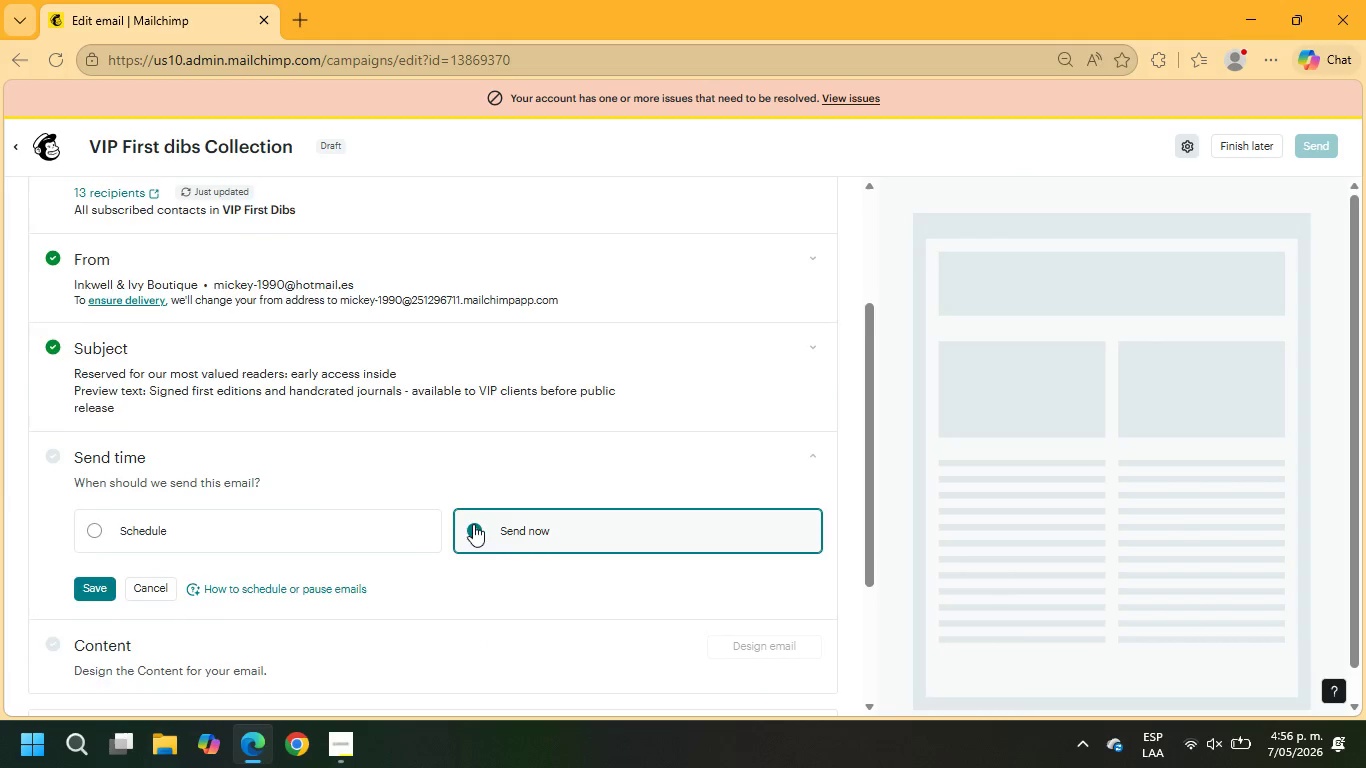 
scroll: coordinate [473, 524], scroll_direction: down, amount: 2.0
 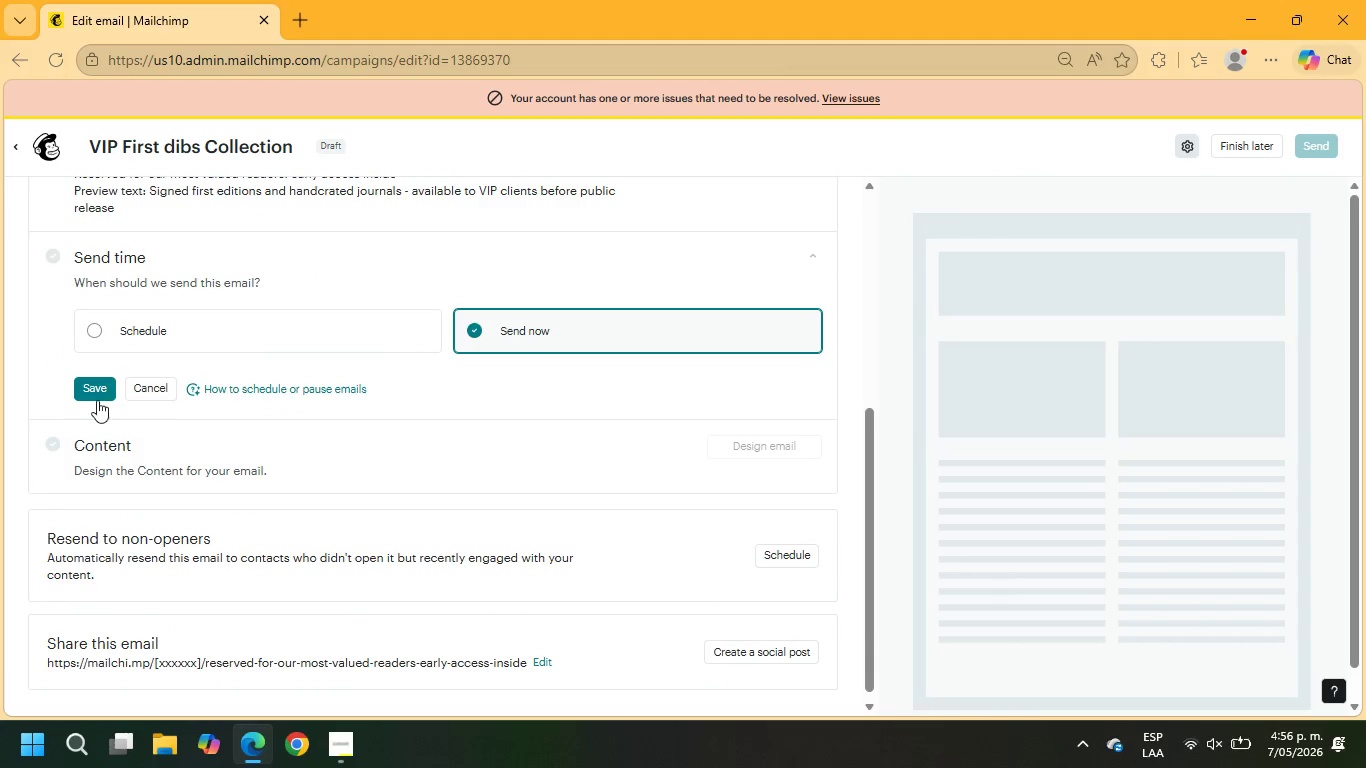 
left_click([97, 400])
 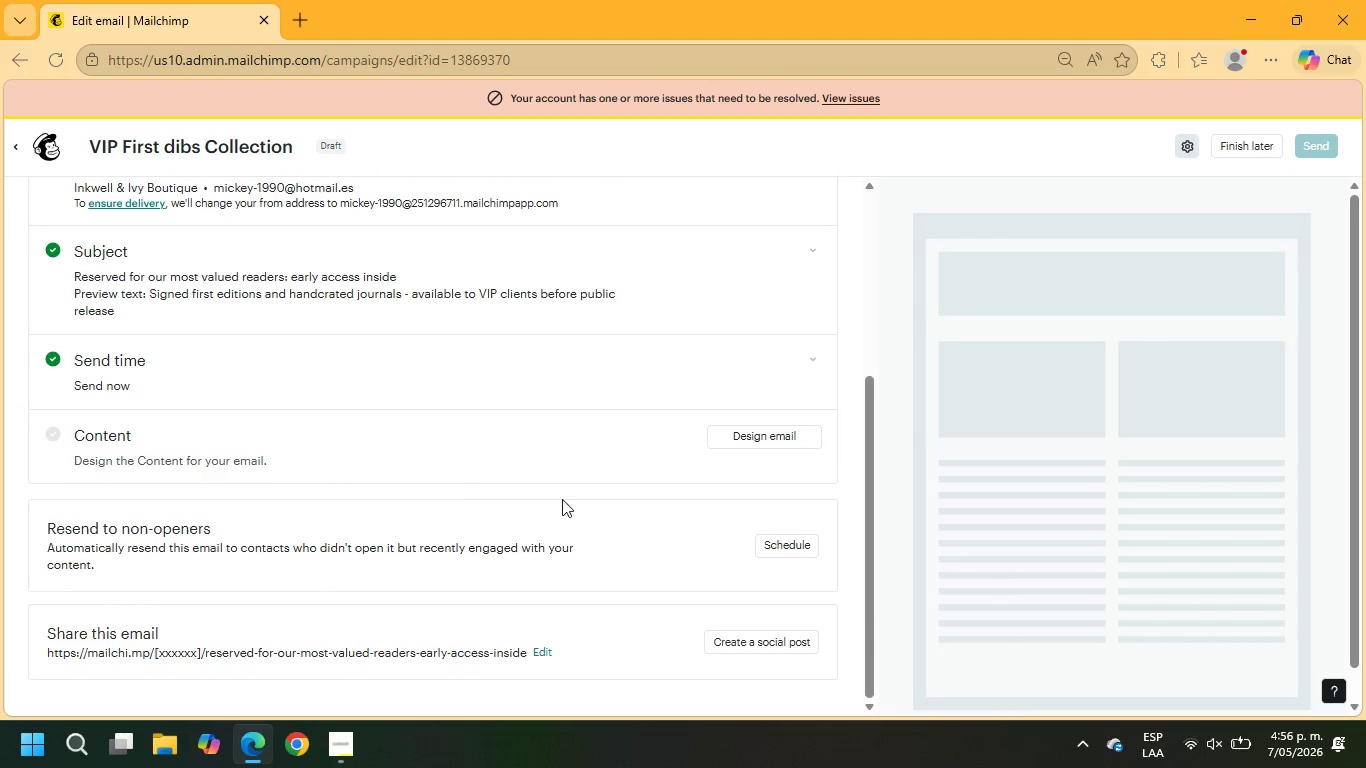 
left_click([739, 440])
 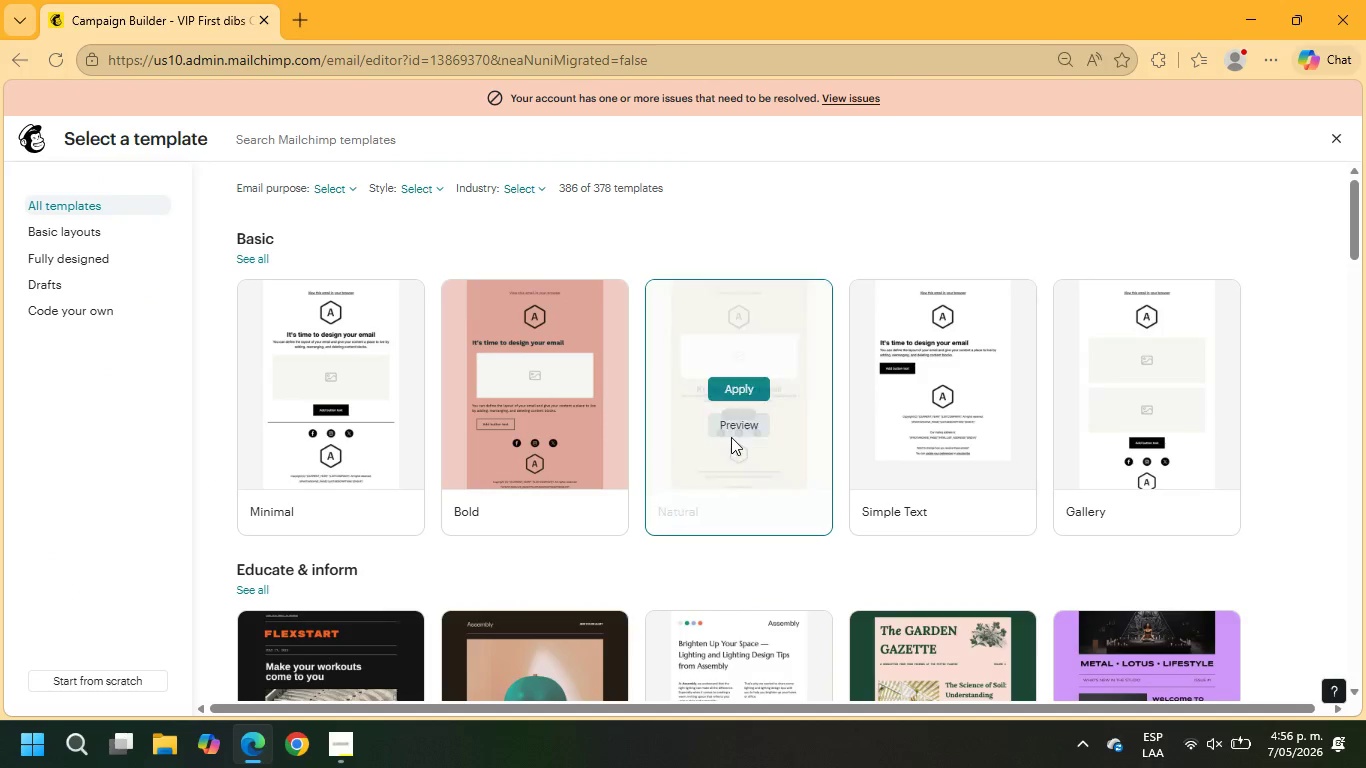 
scroll: coordinate [734, 465], scroll_direction: down, amount: 3.0
 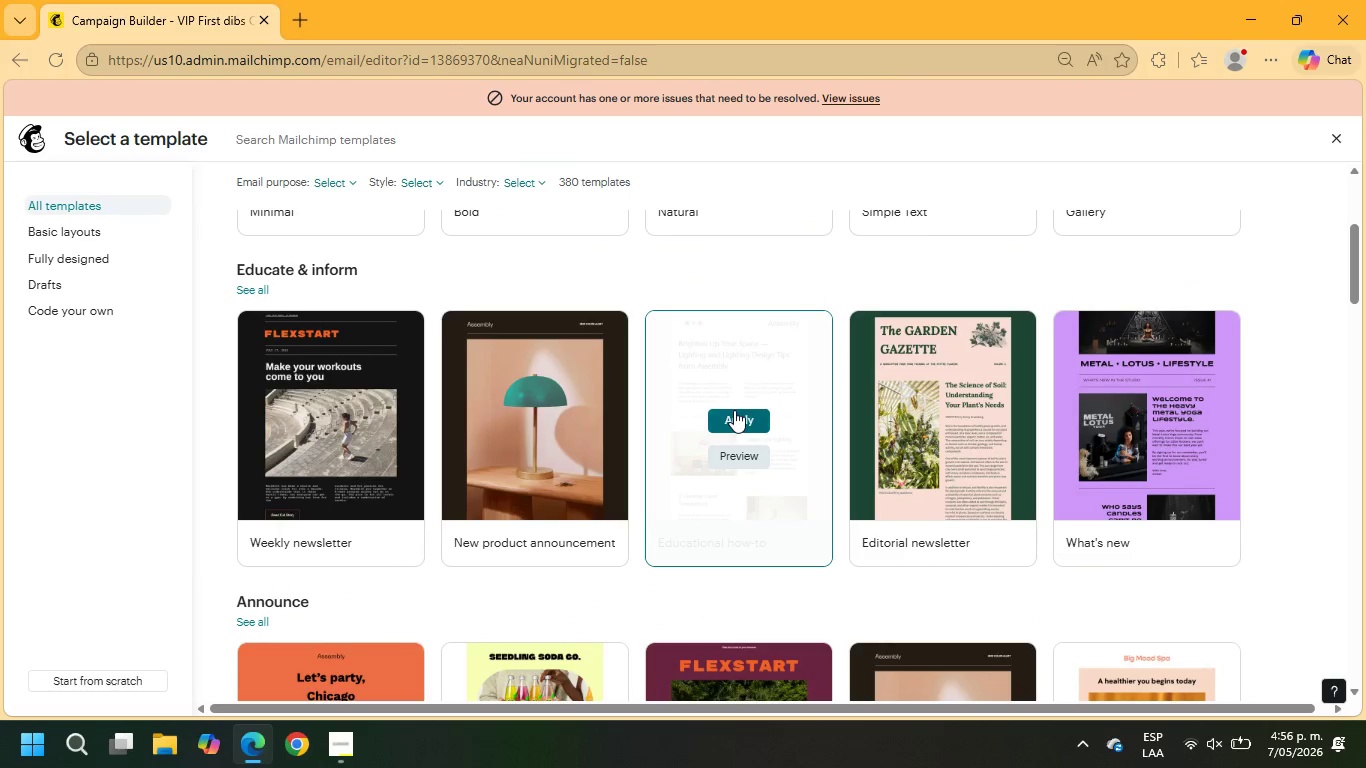 
mouse_move([606, 431])
 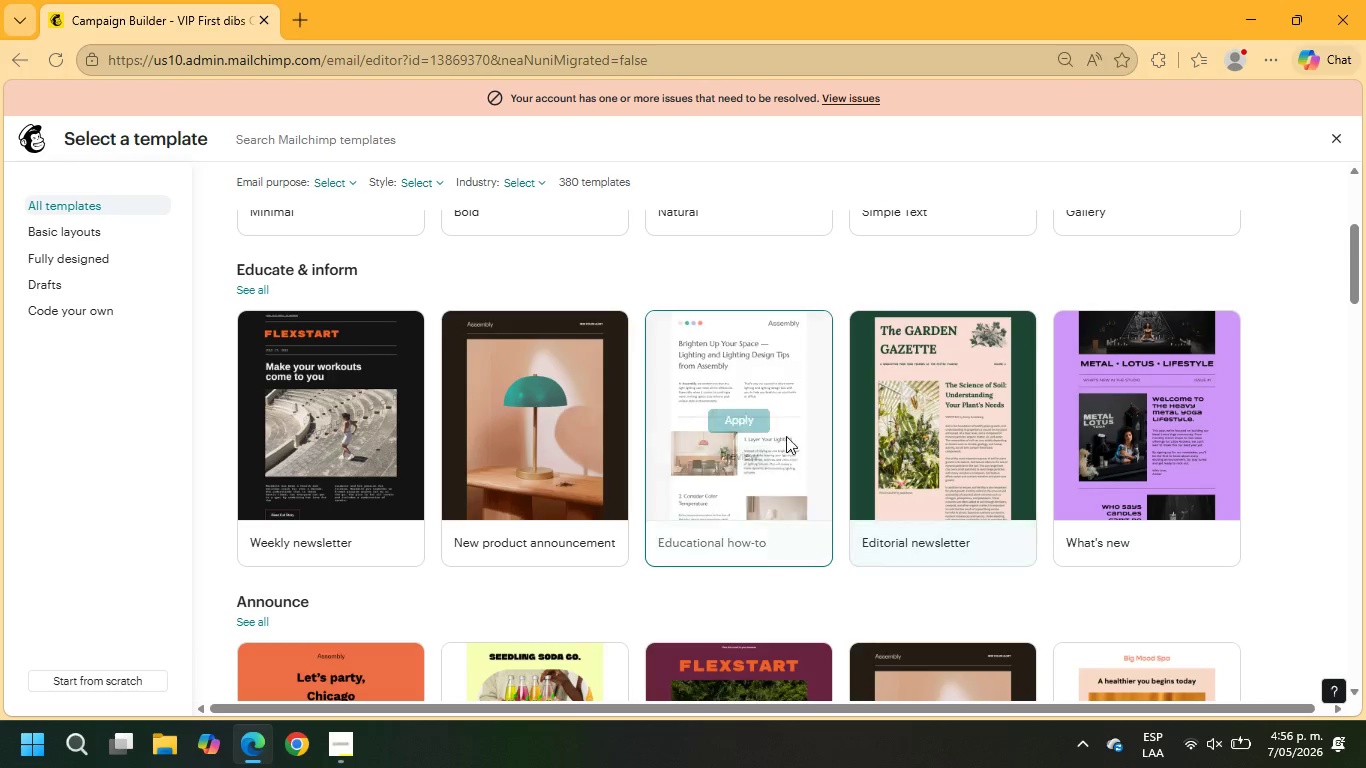 
left_click([751, 426])
 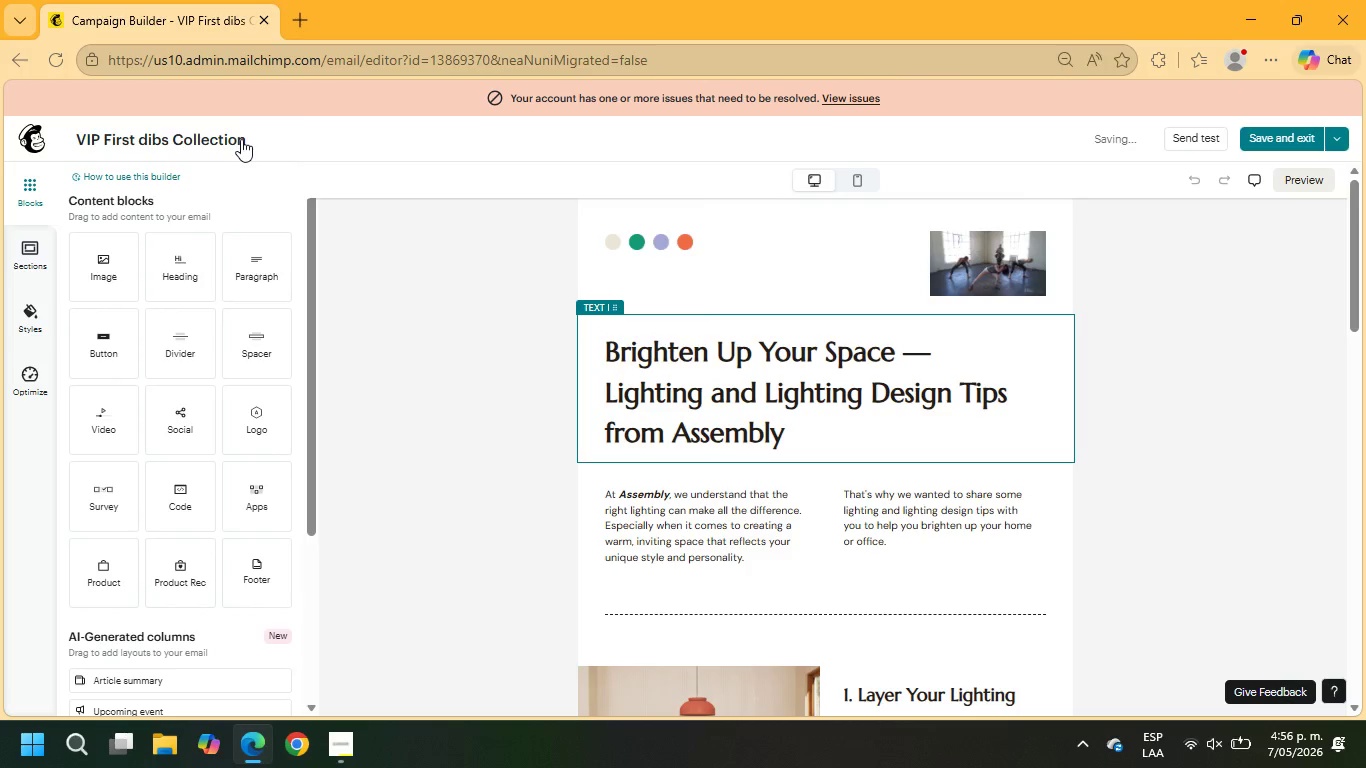 
wait(11.25)
 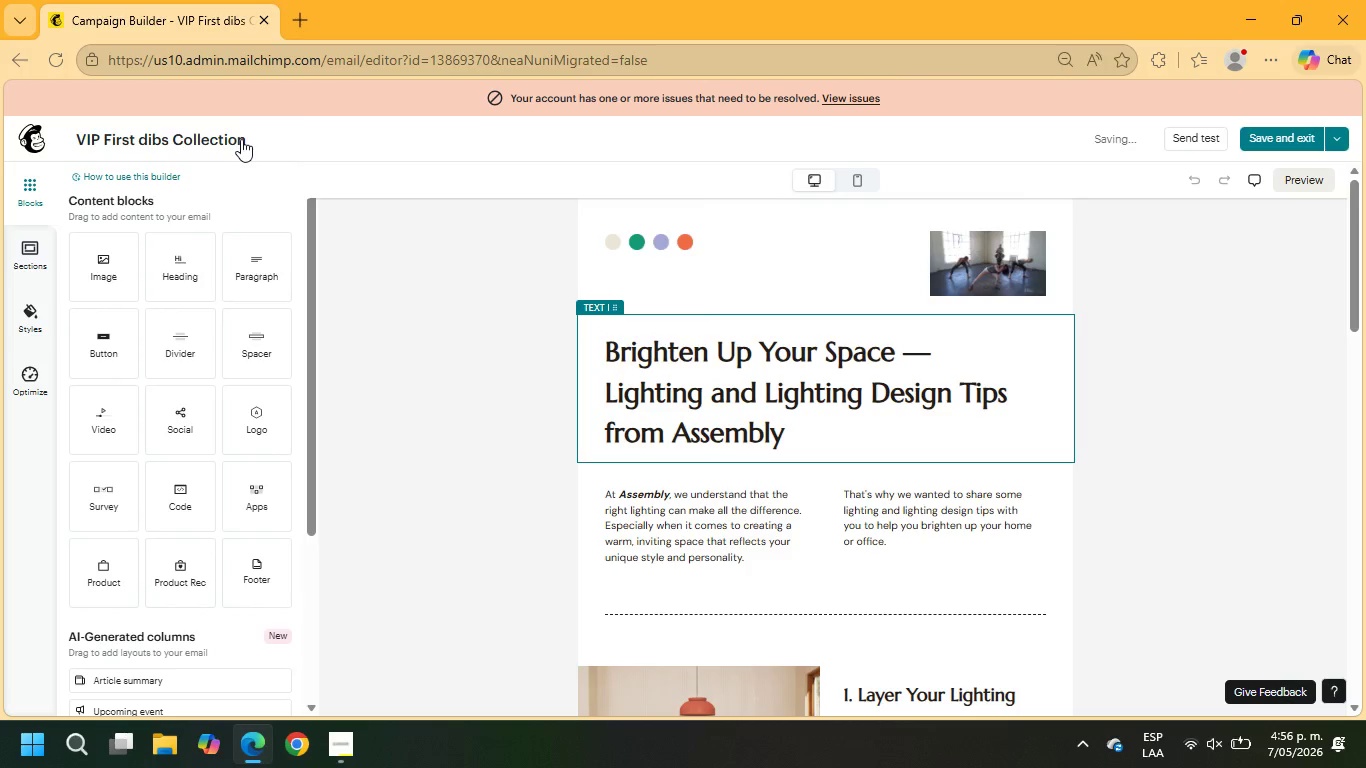 
left_click([993, 274])
 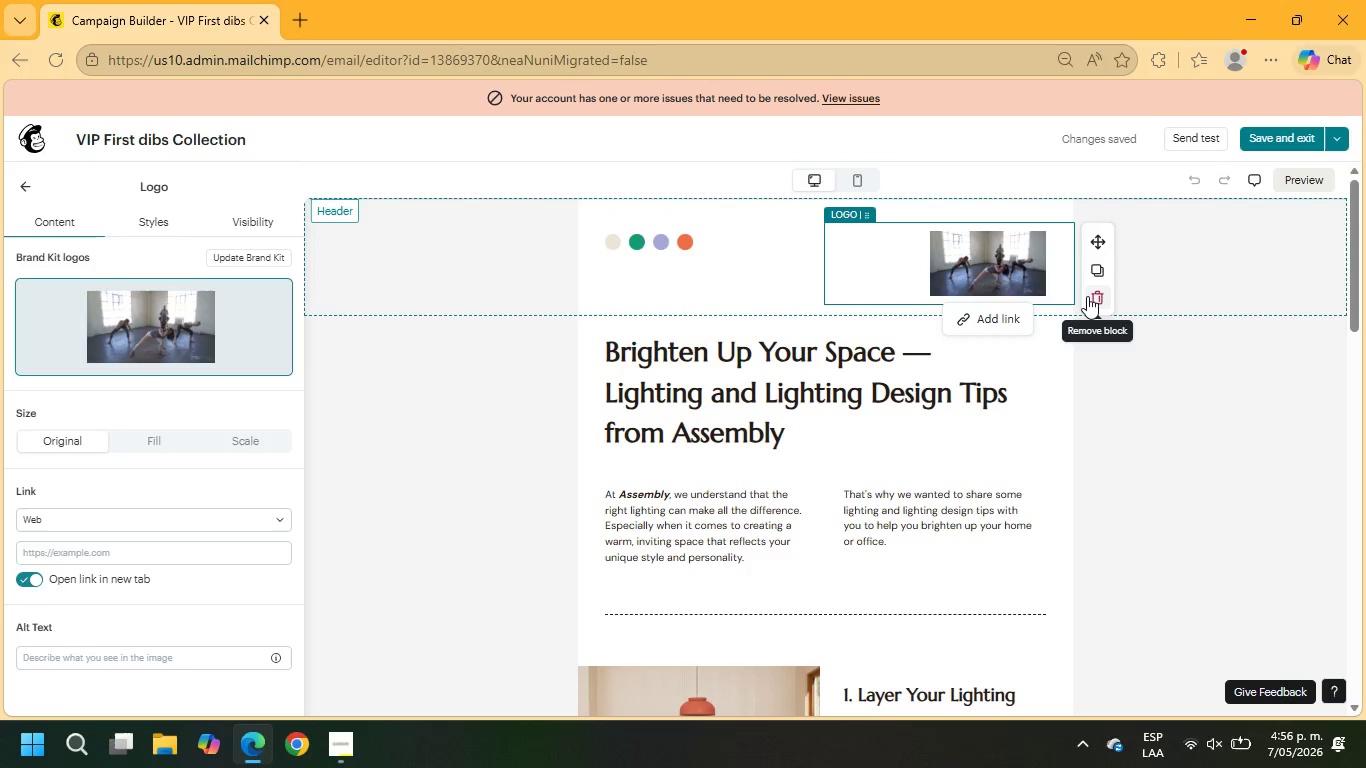 
left_click([1092, 295])
 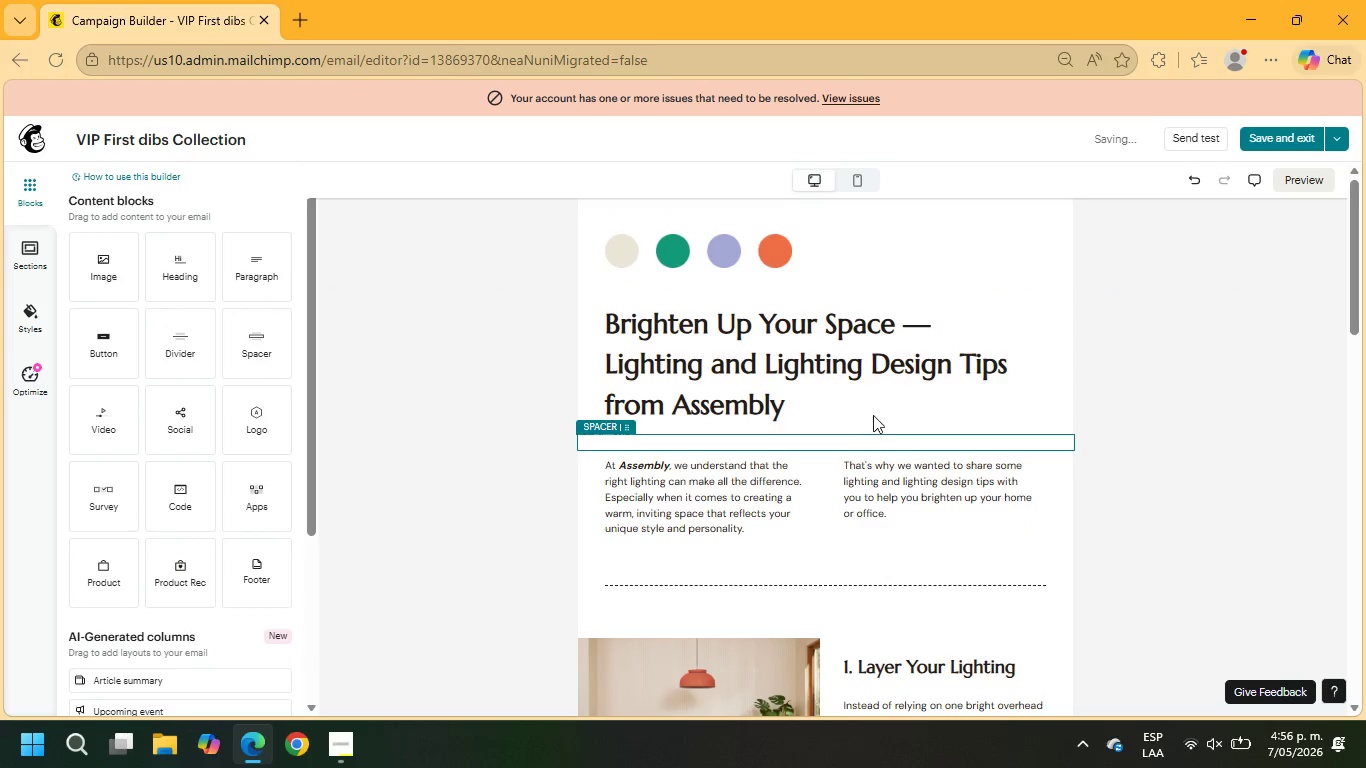 
left_click_drag(start_coordinate=[819, 407], to_coordinate=[602, 332])
 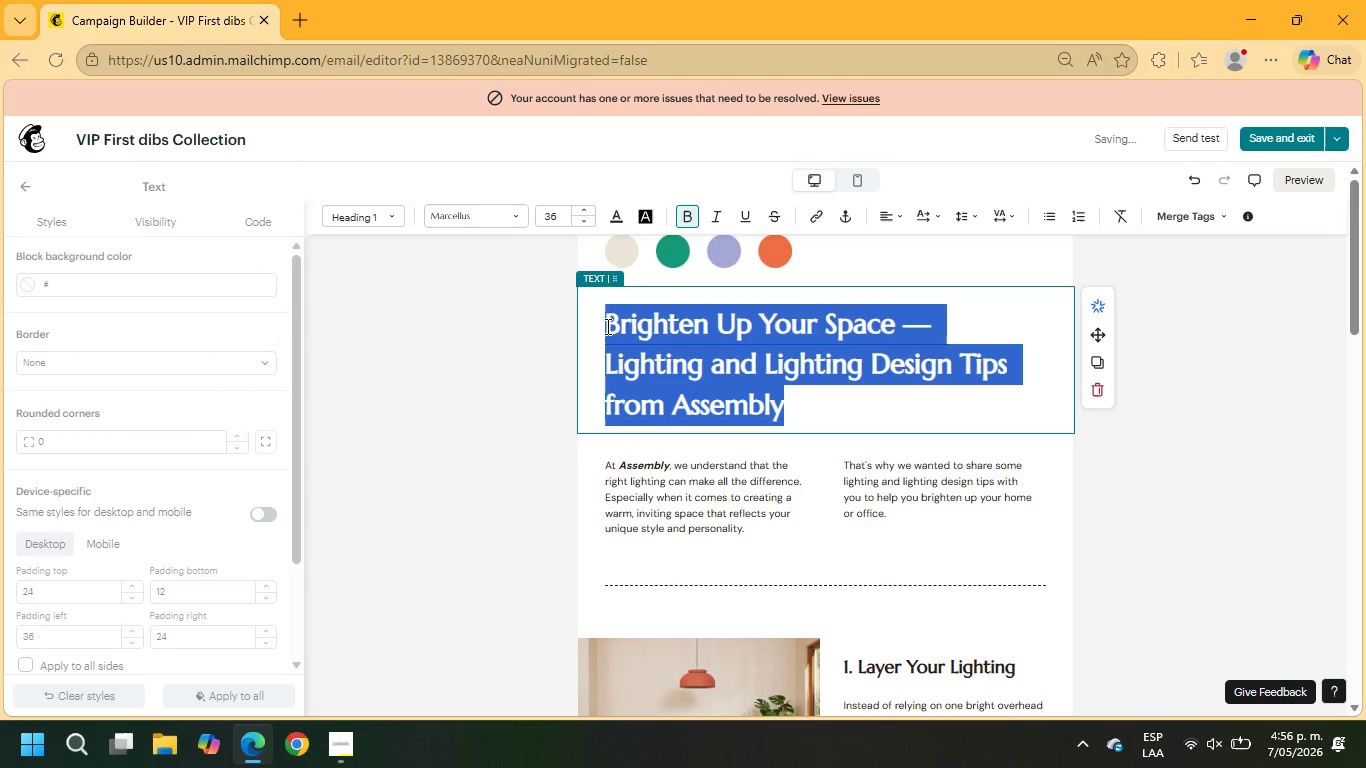 
type(Hi +\fname)
key(Backspace)
key(Backspace)
key(Backspace)
key(Backspace)
key(Backspace)
type(FNAME)
 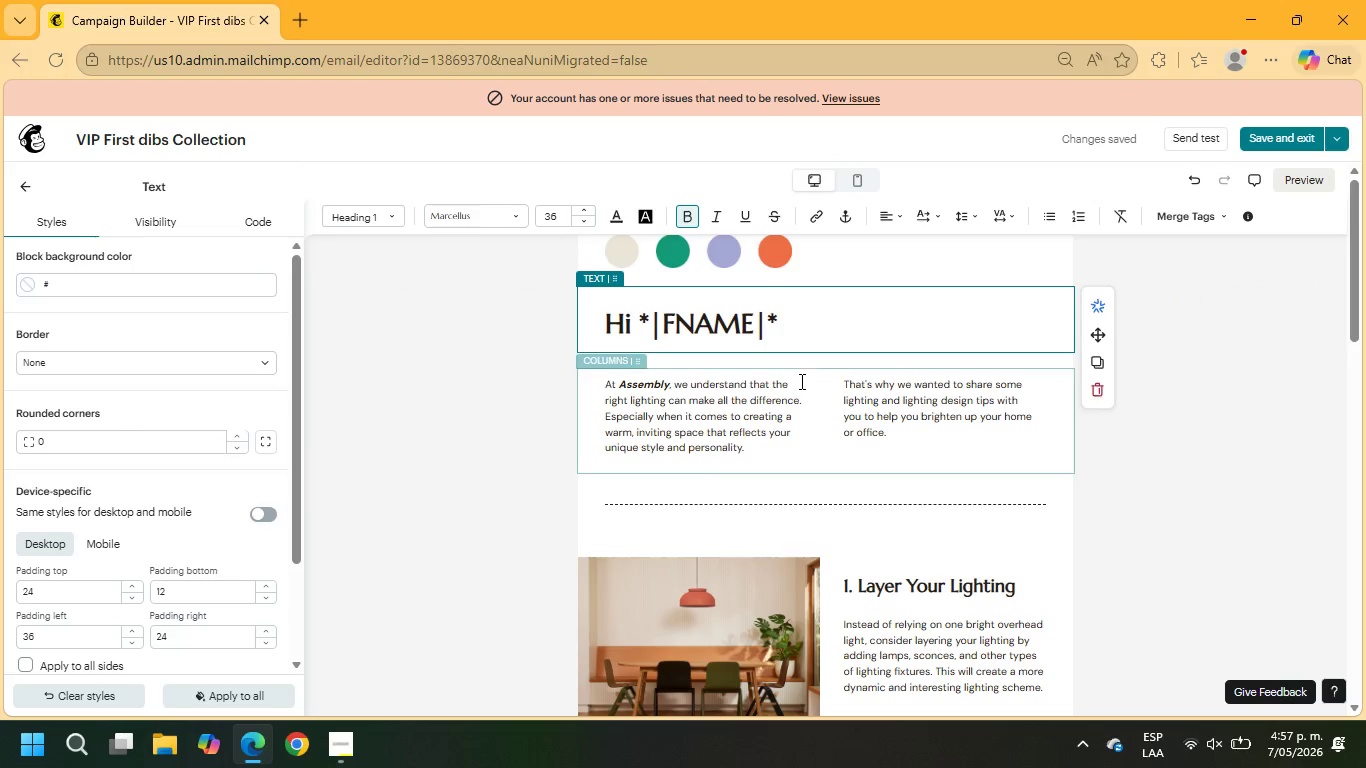 
wait(17.02)
 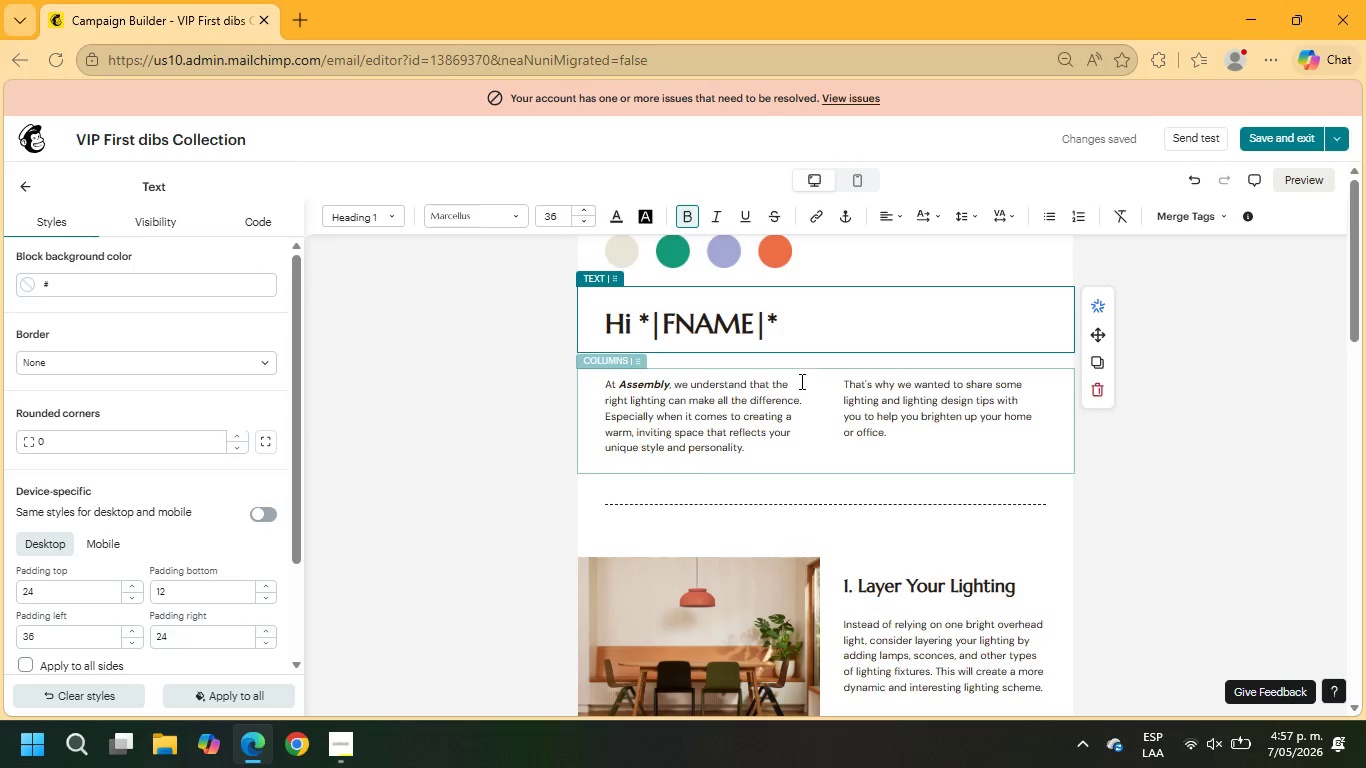 
scroll: coordinate [767, 358], scroll_direction: down, amount: 4.0
 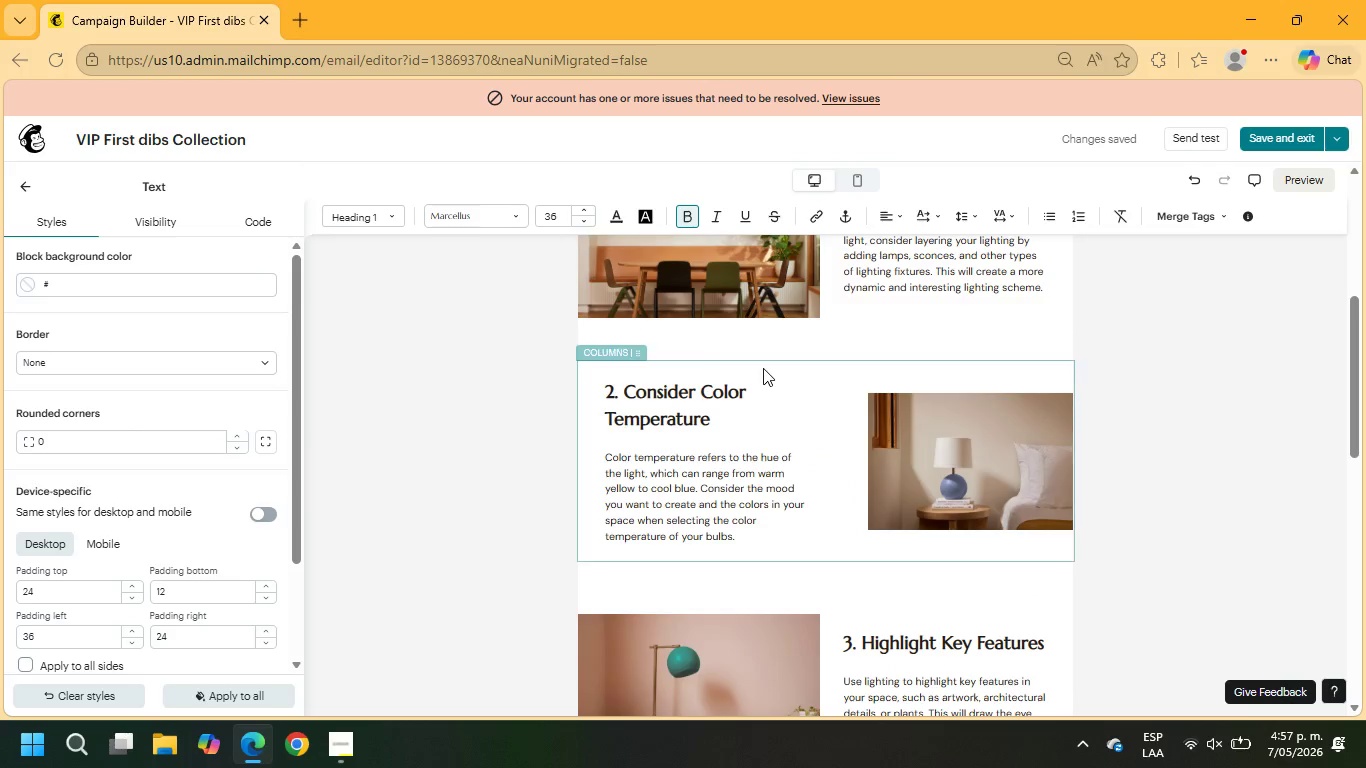 
scroll: coordinate [763, 353], scroll_direction: up, amount: 4.0
 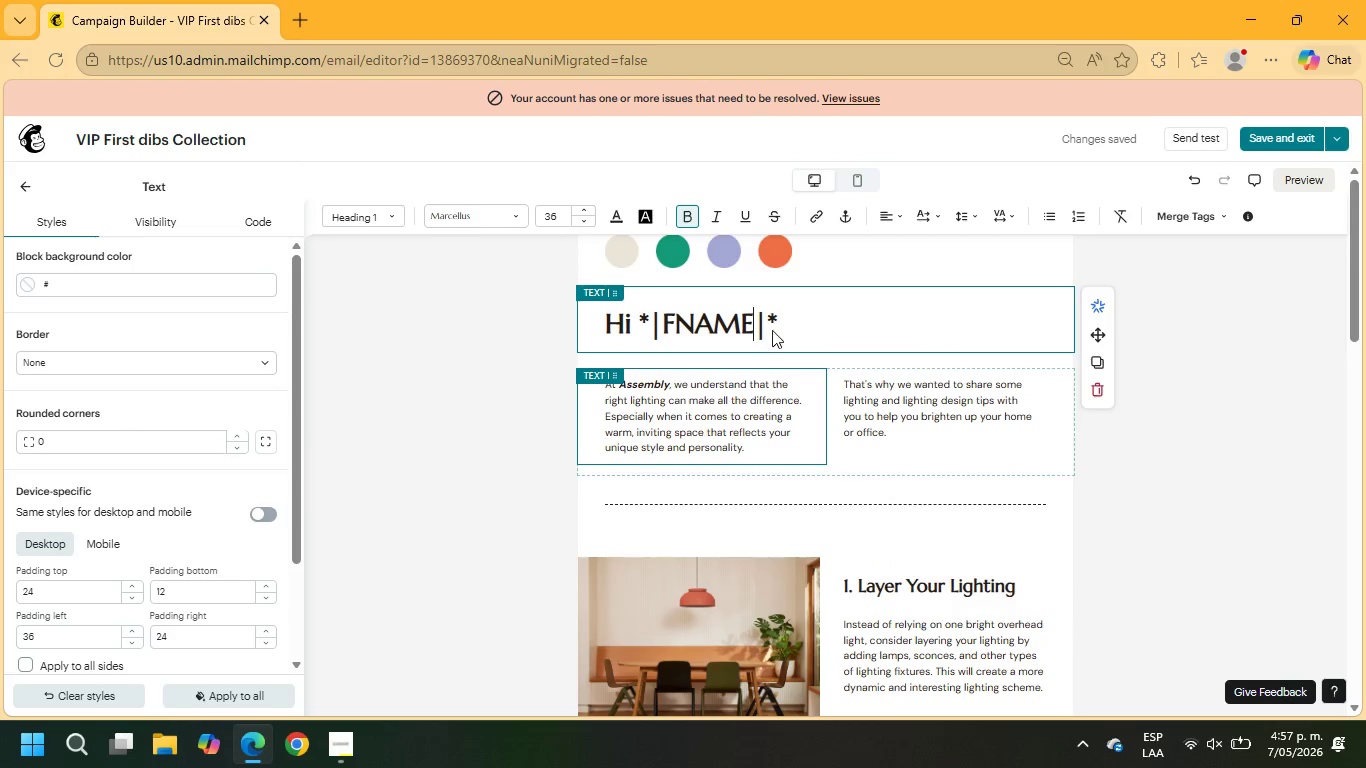 
left_click([772, 330])
 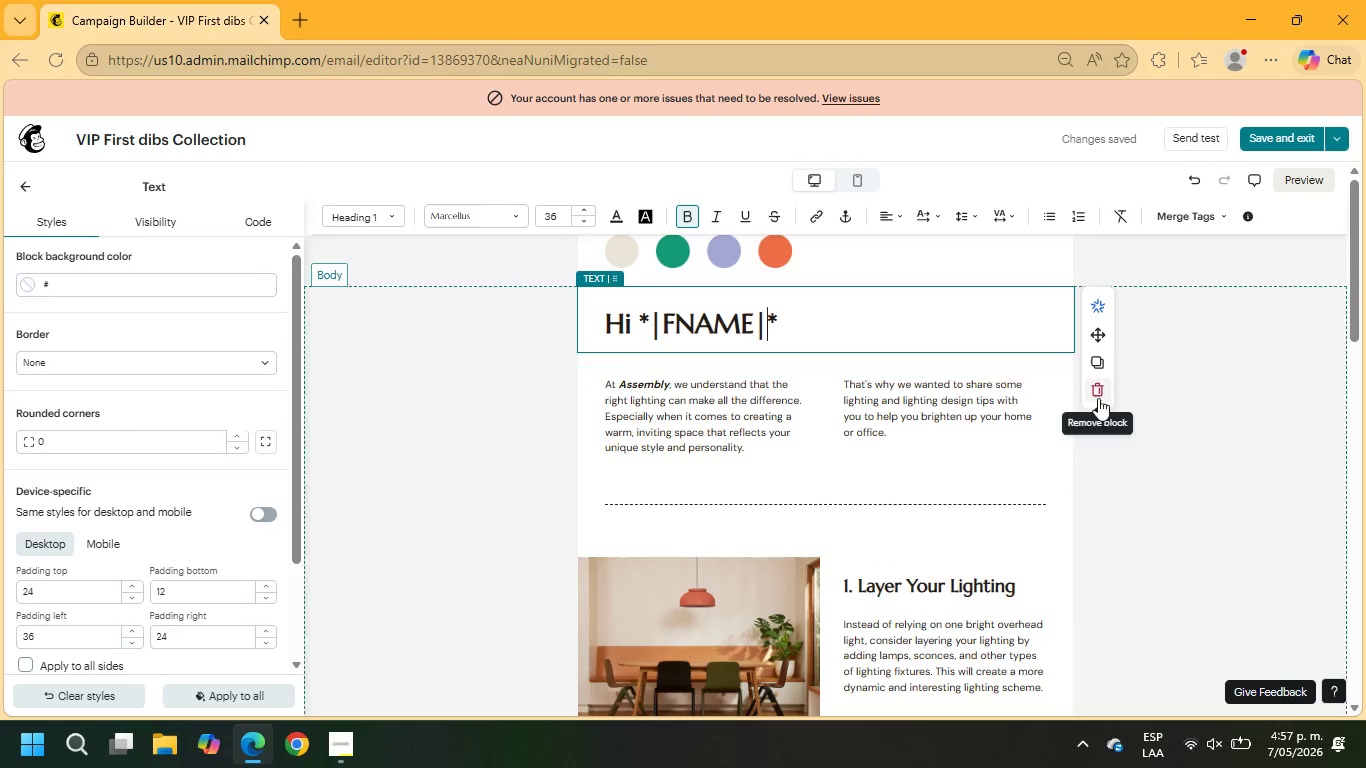 
left_click([1097, 391])
 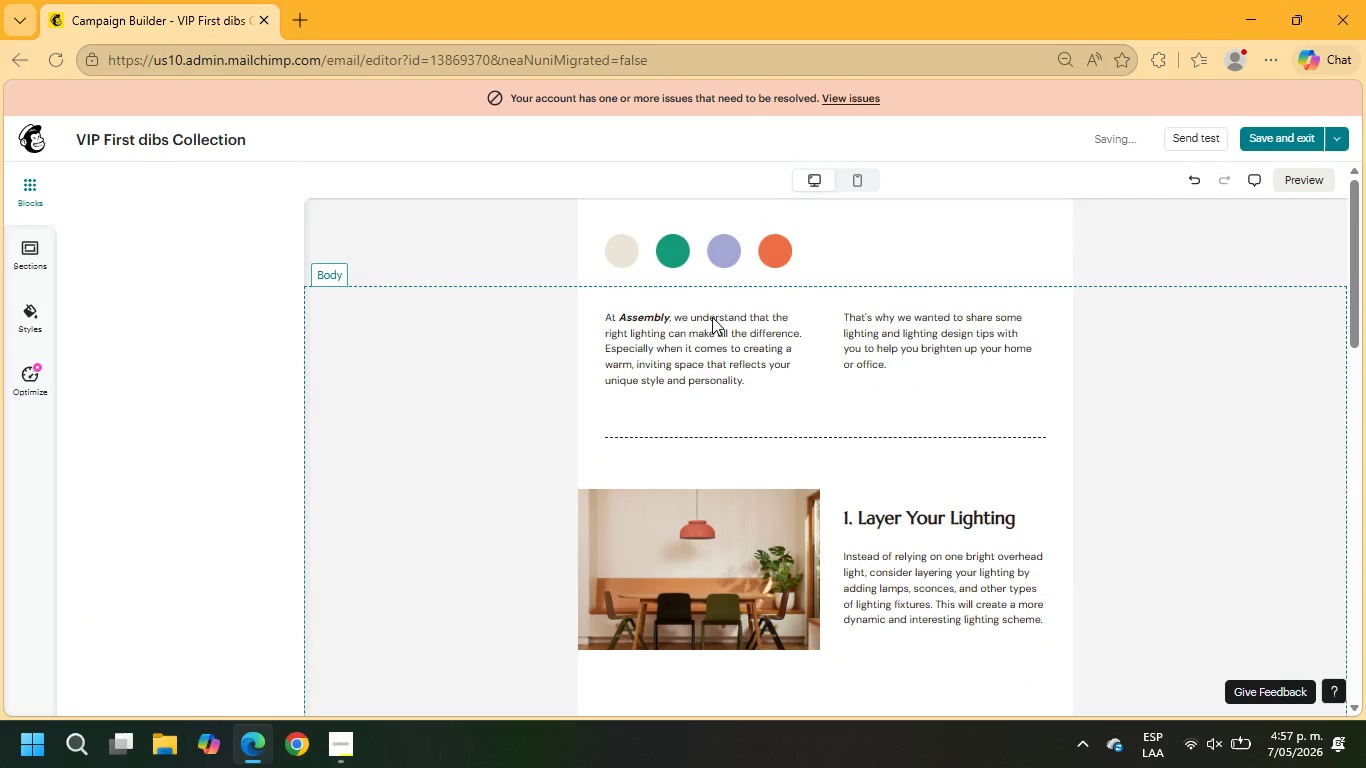 
left_click([711, 317])
 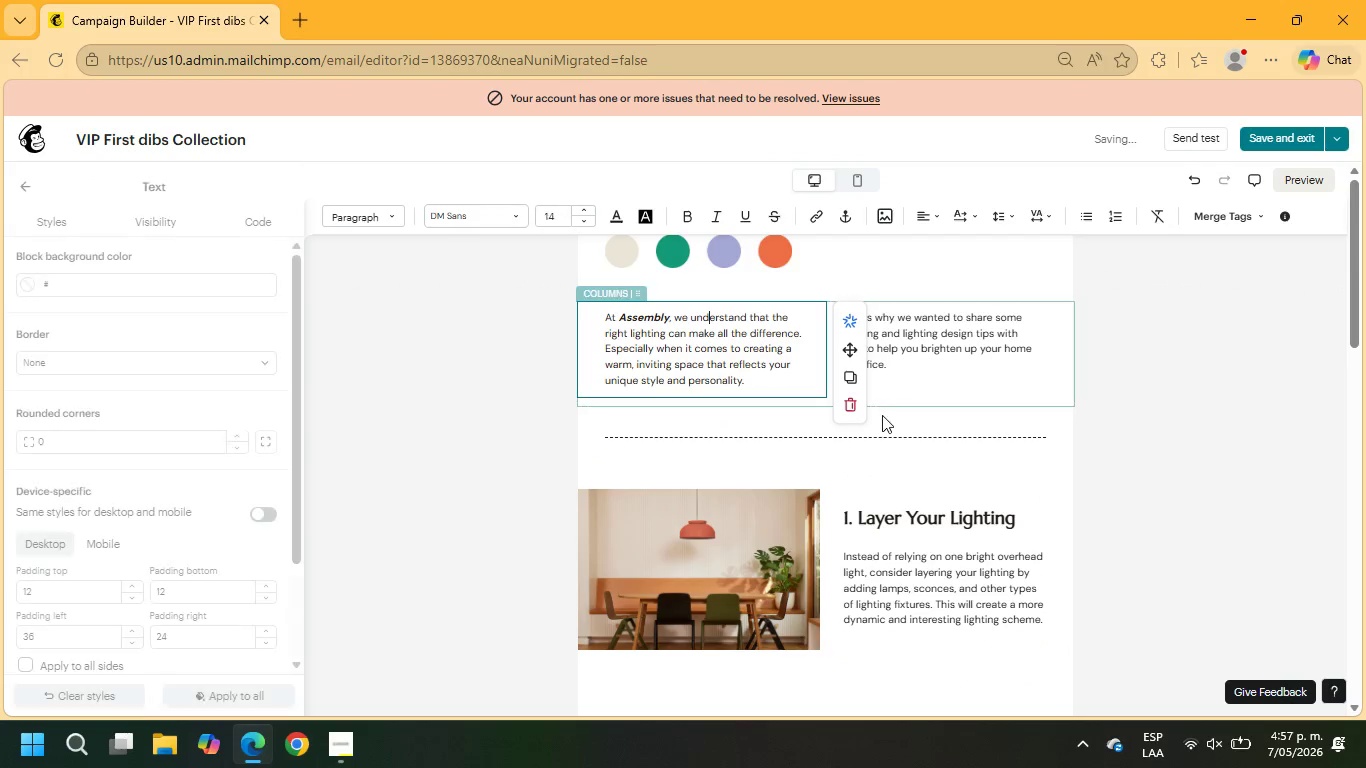 
left_click([857, 416])
 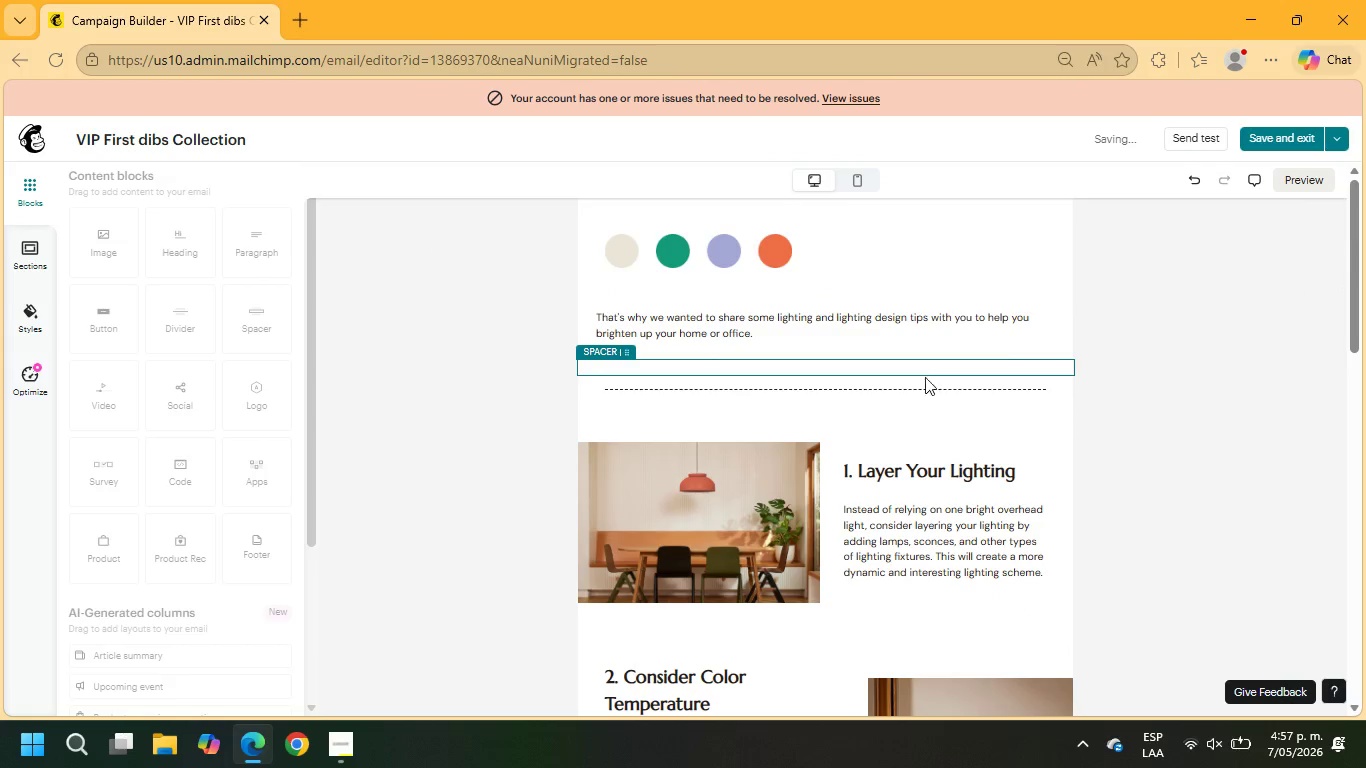 
left_click([956, 318])
 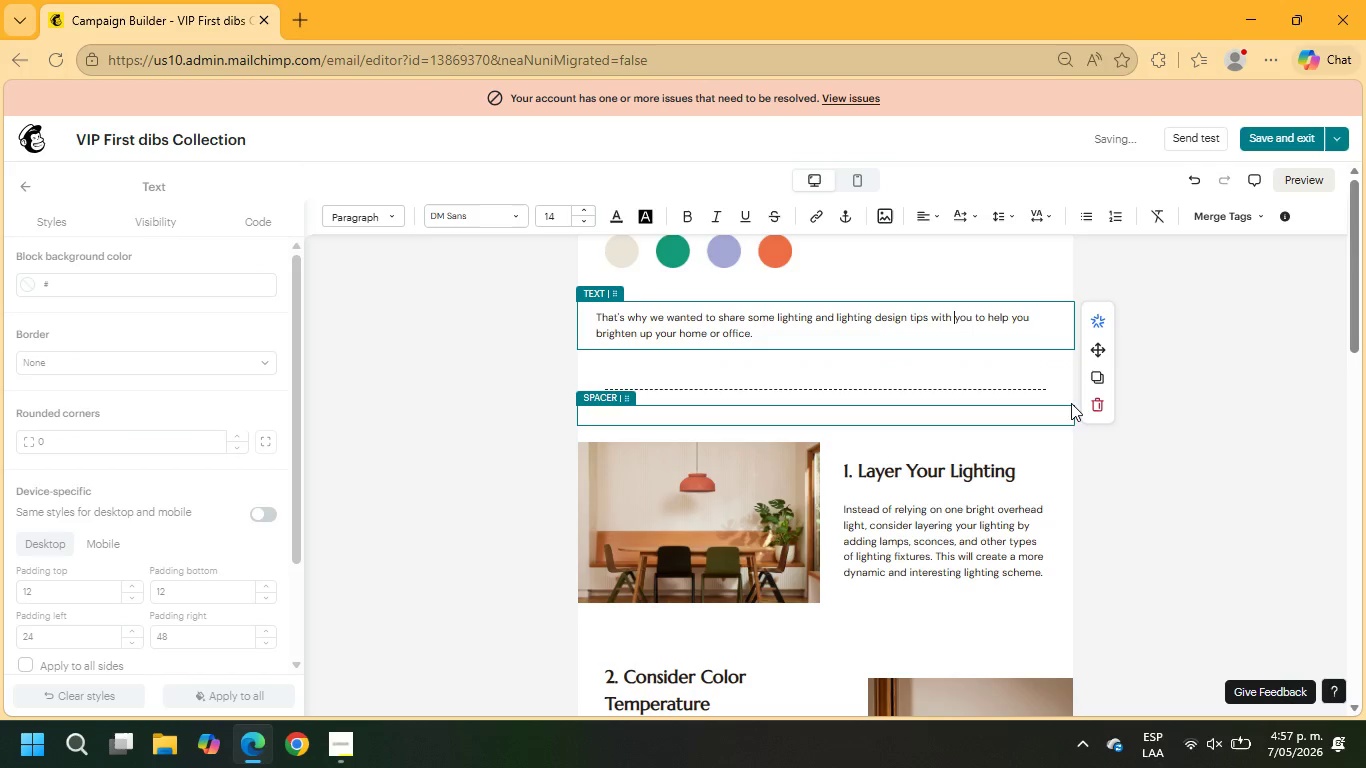 
left_click([1086, 405])
 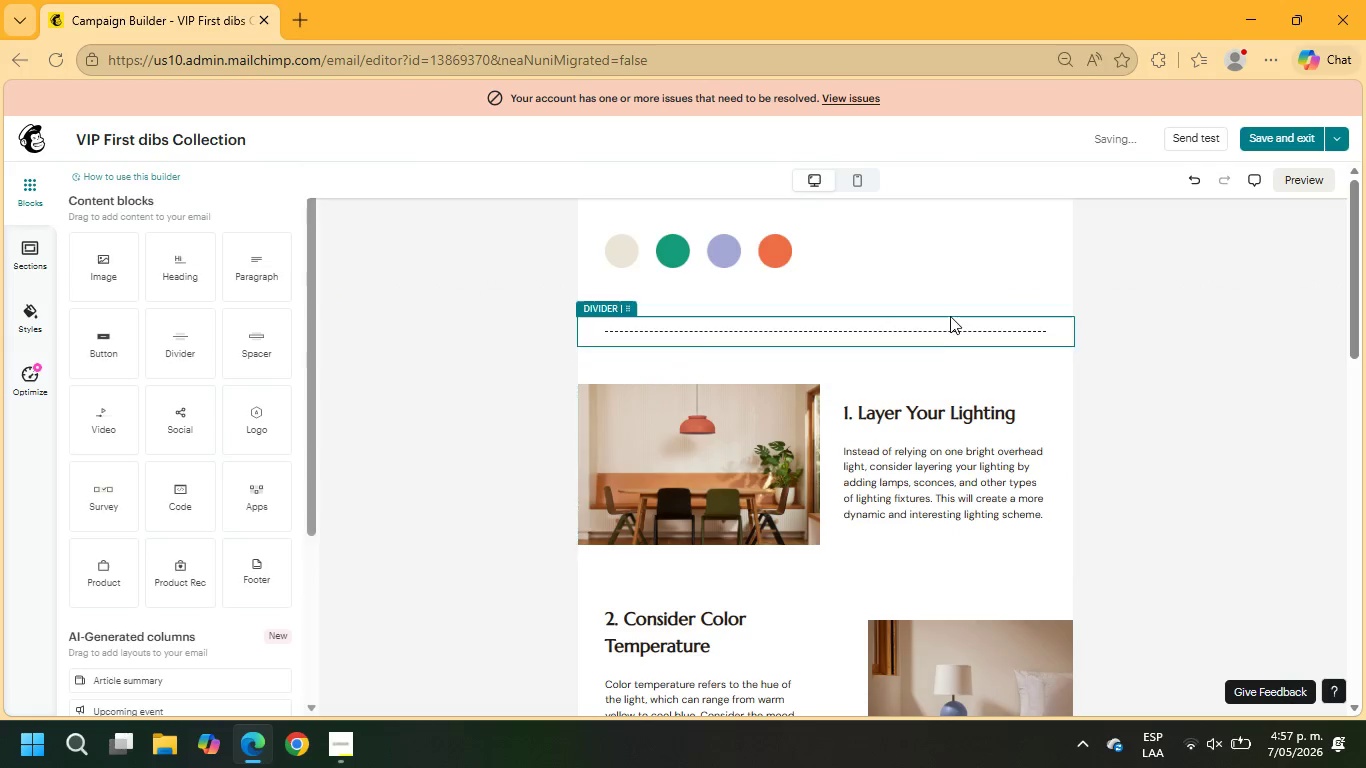 
left_click([944, 308])
 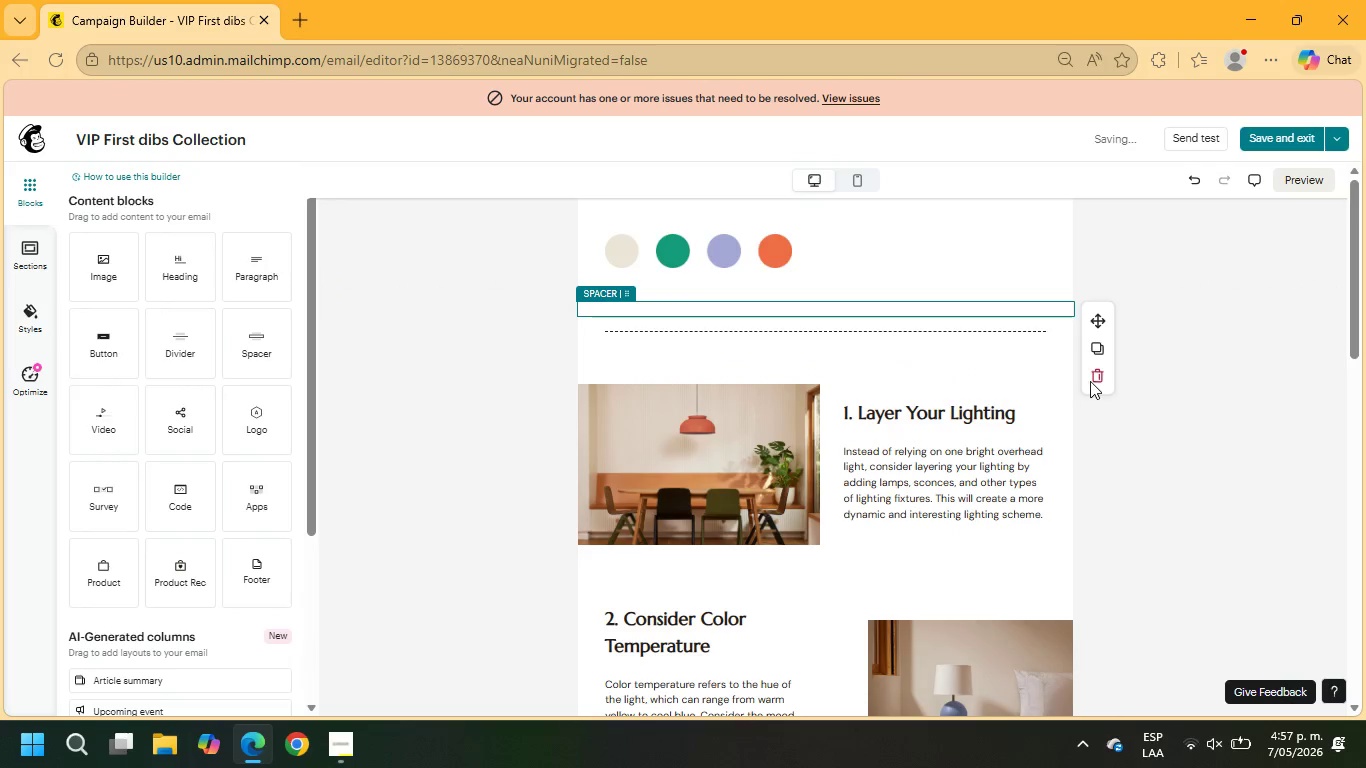 
left_click([1094, 373])
 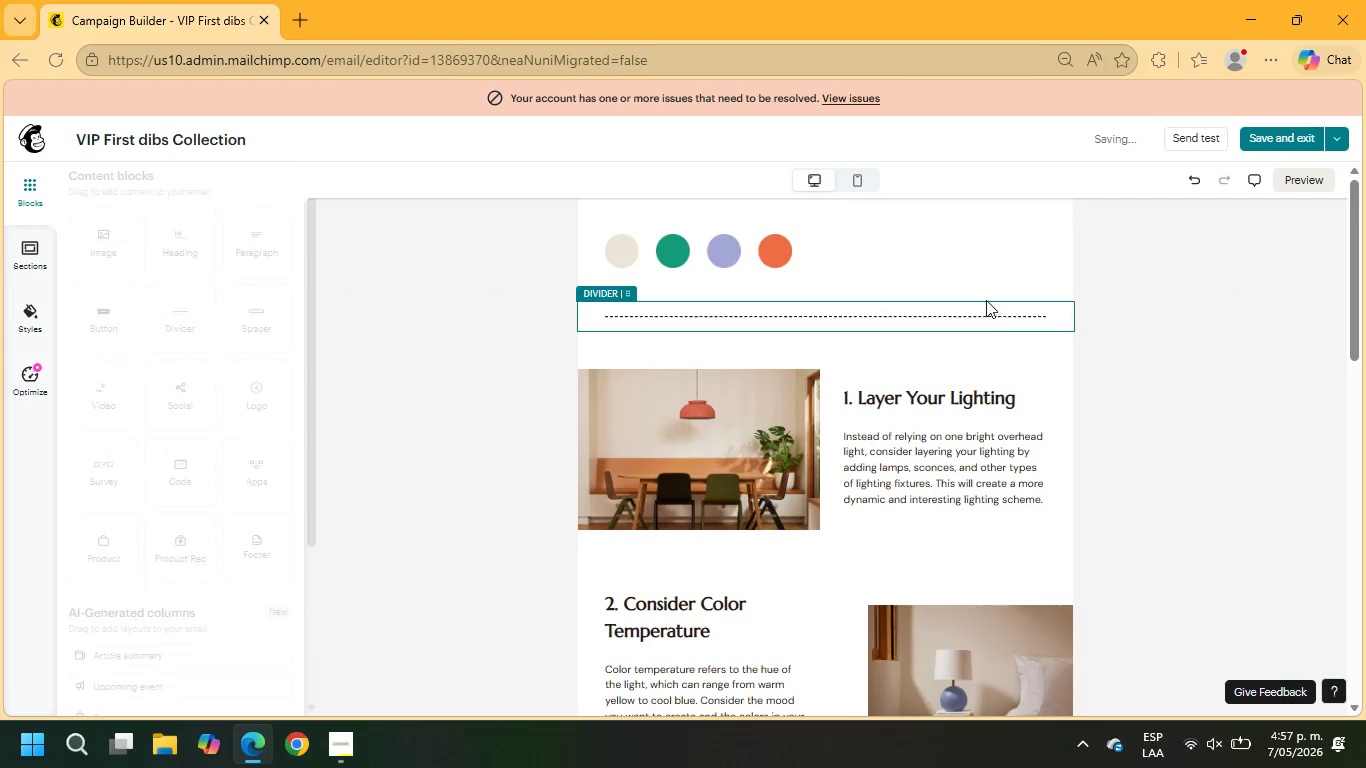 
left_click([986, 298])
 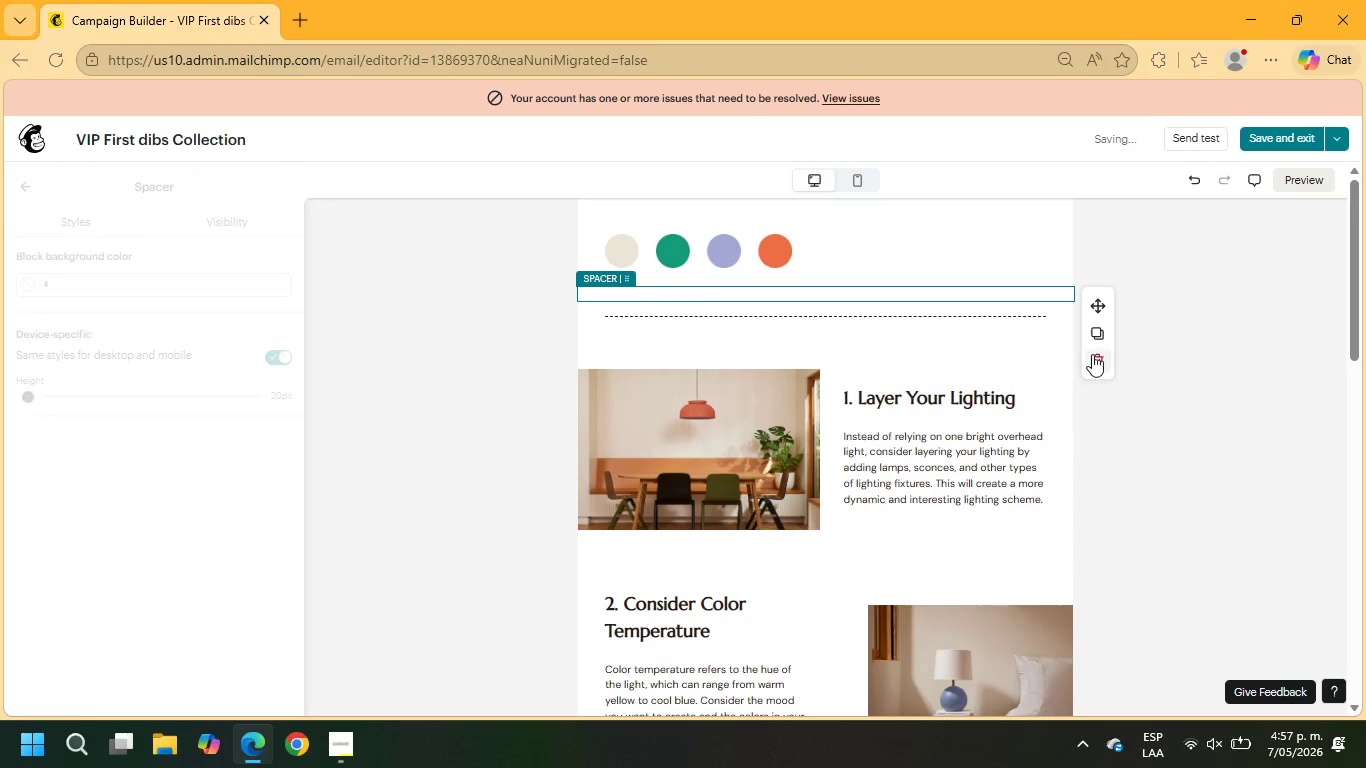 
left_click([1097, 359])
 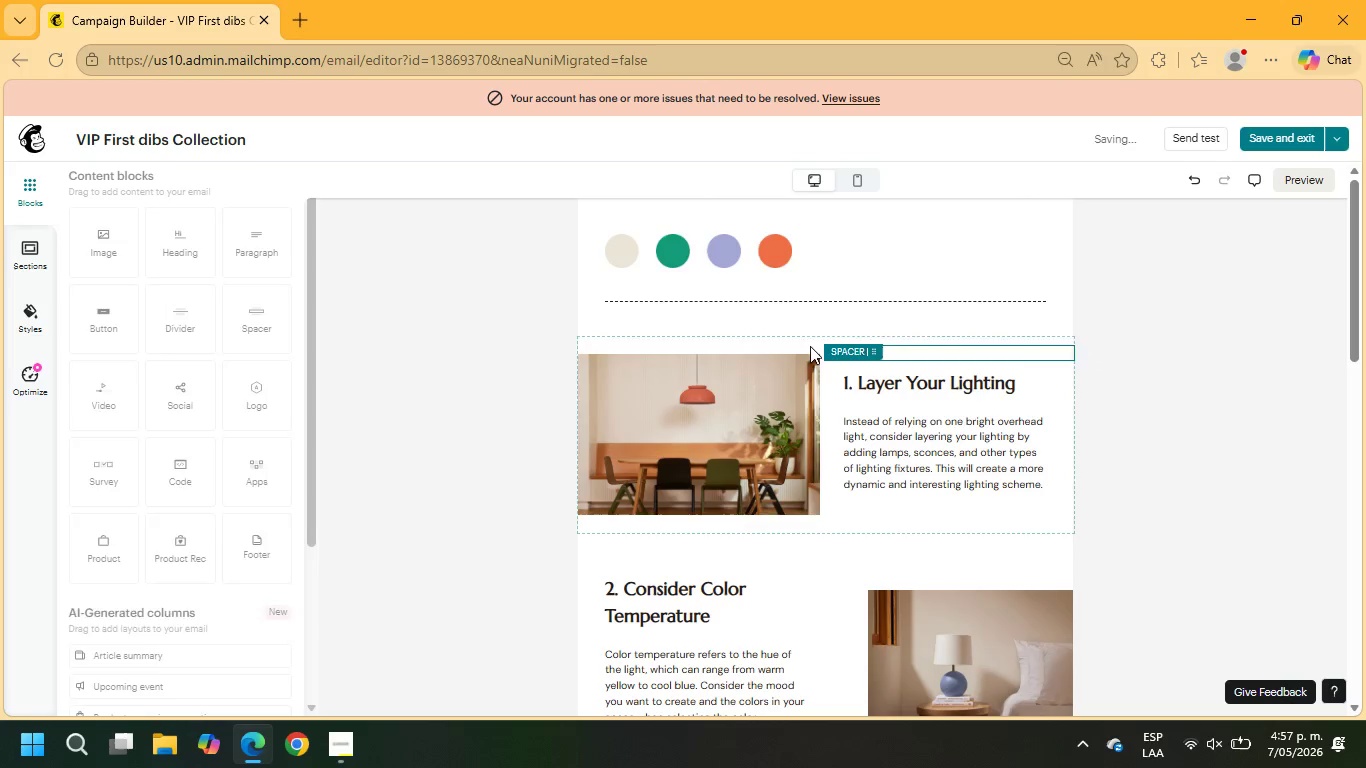 
left_click([802, 323])
 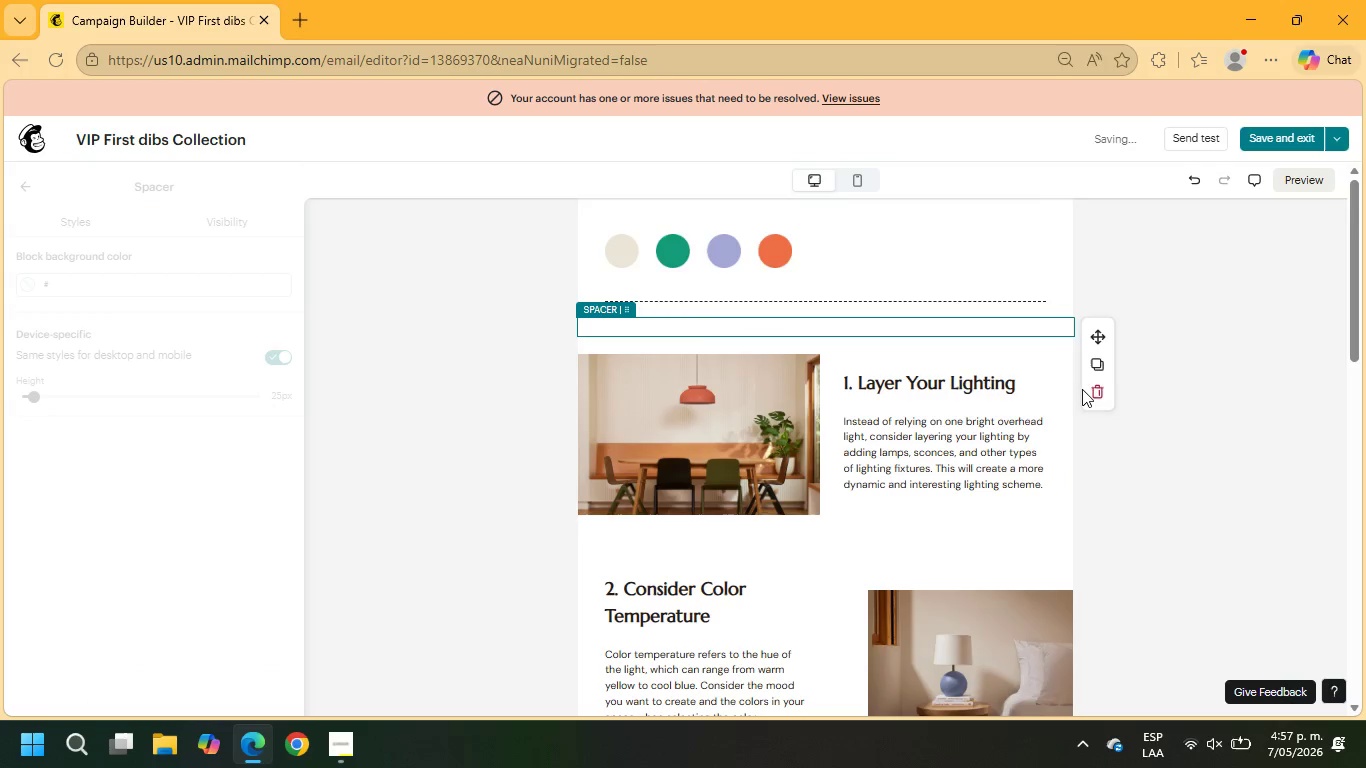 
left_click([1101, 395])
 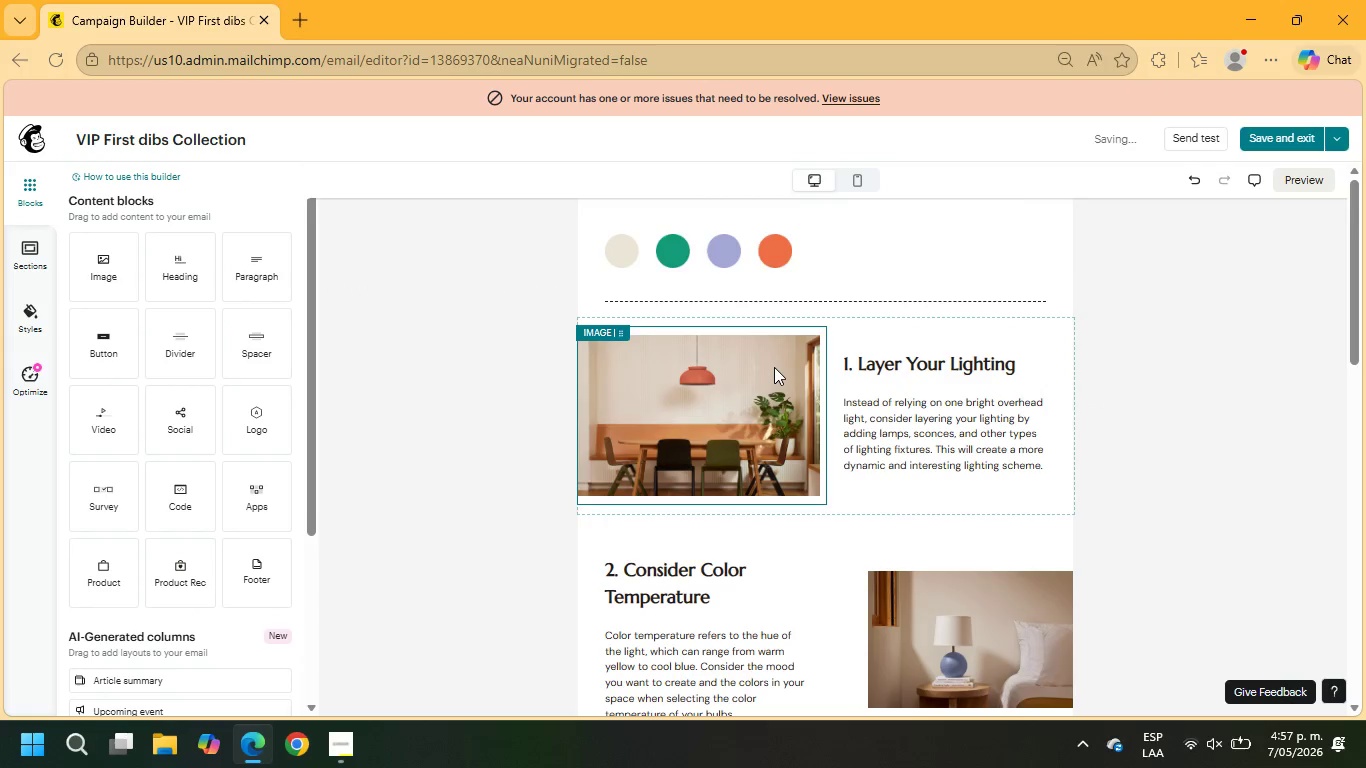 
wait(5.25)
 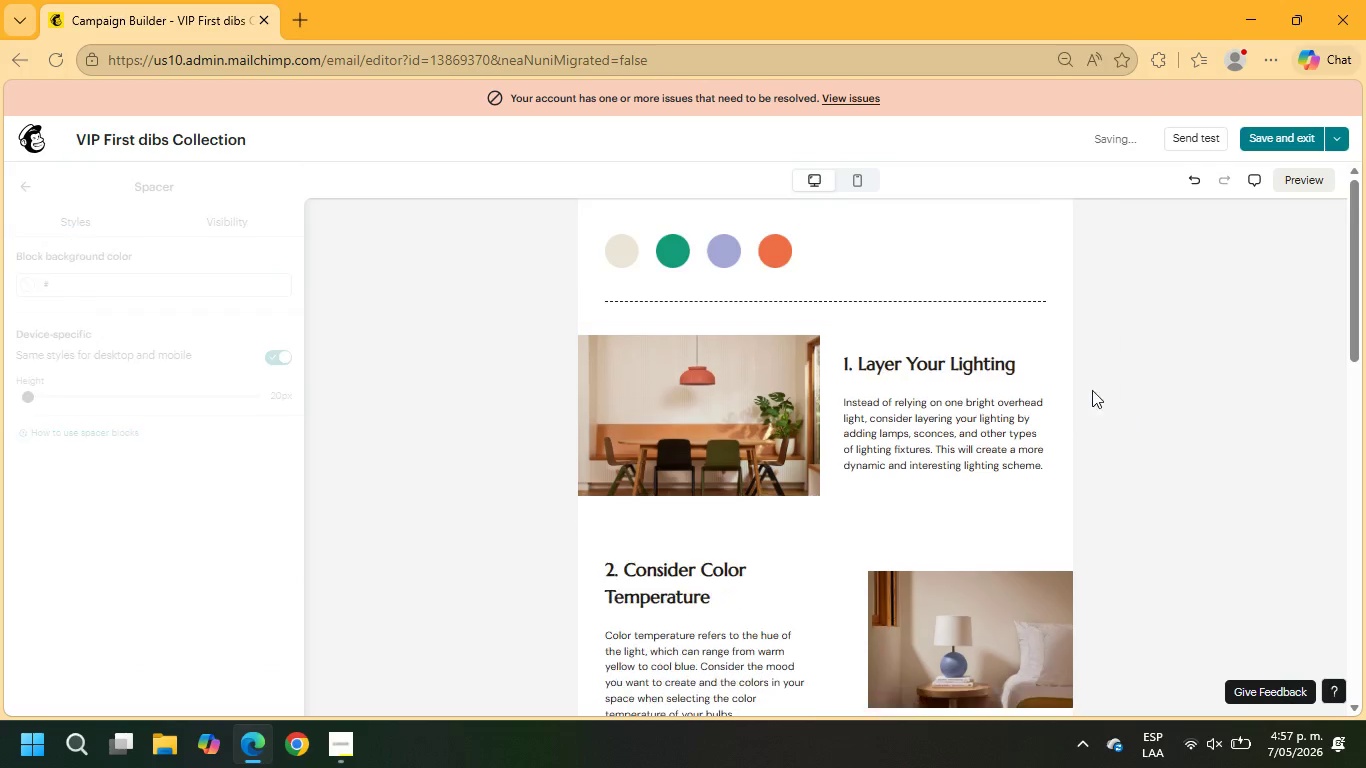 
left_click([948, 431])
 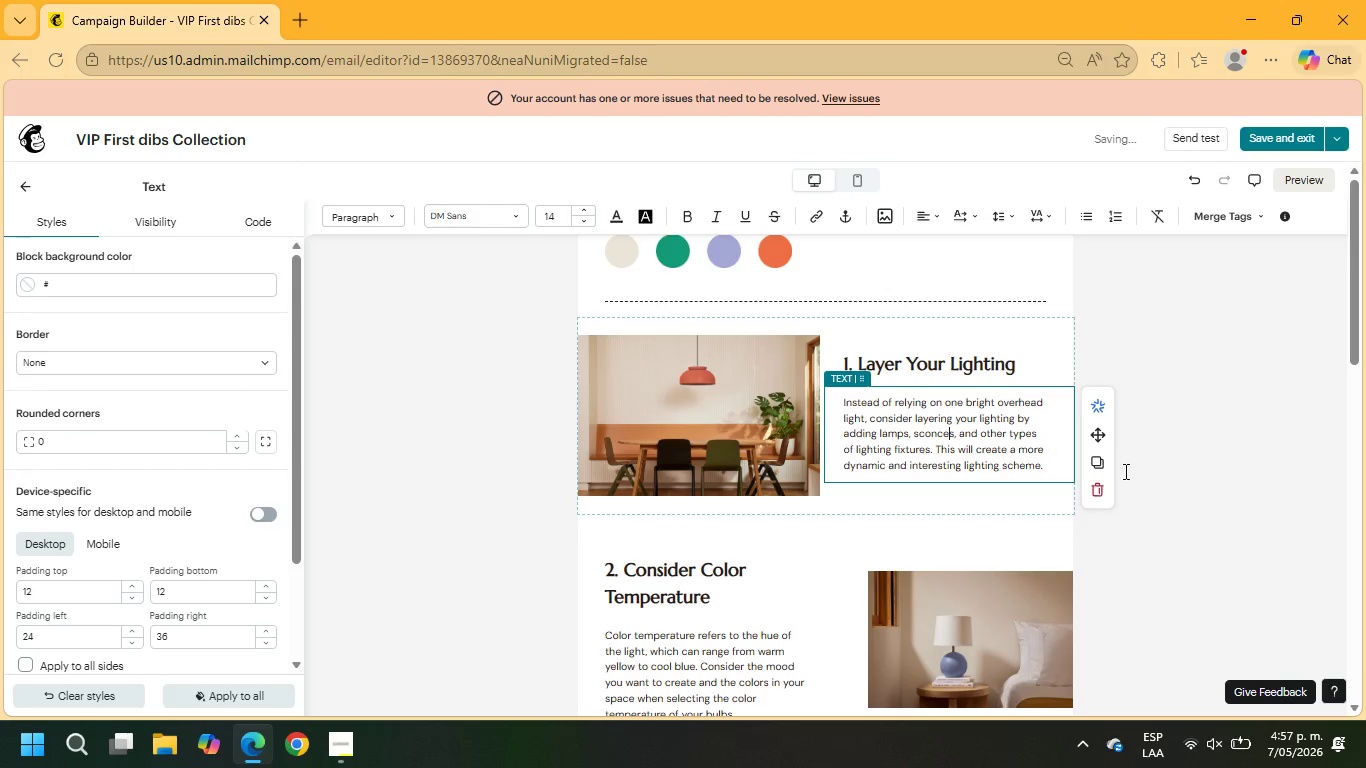 
left_click([1100, 495])
 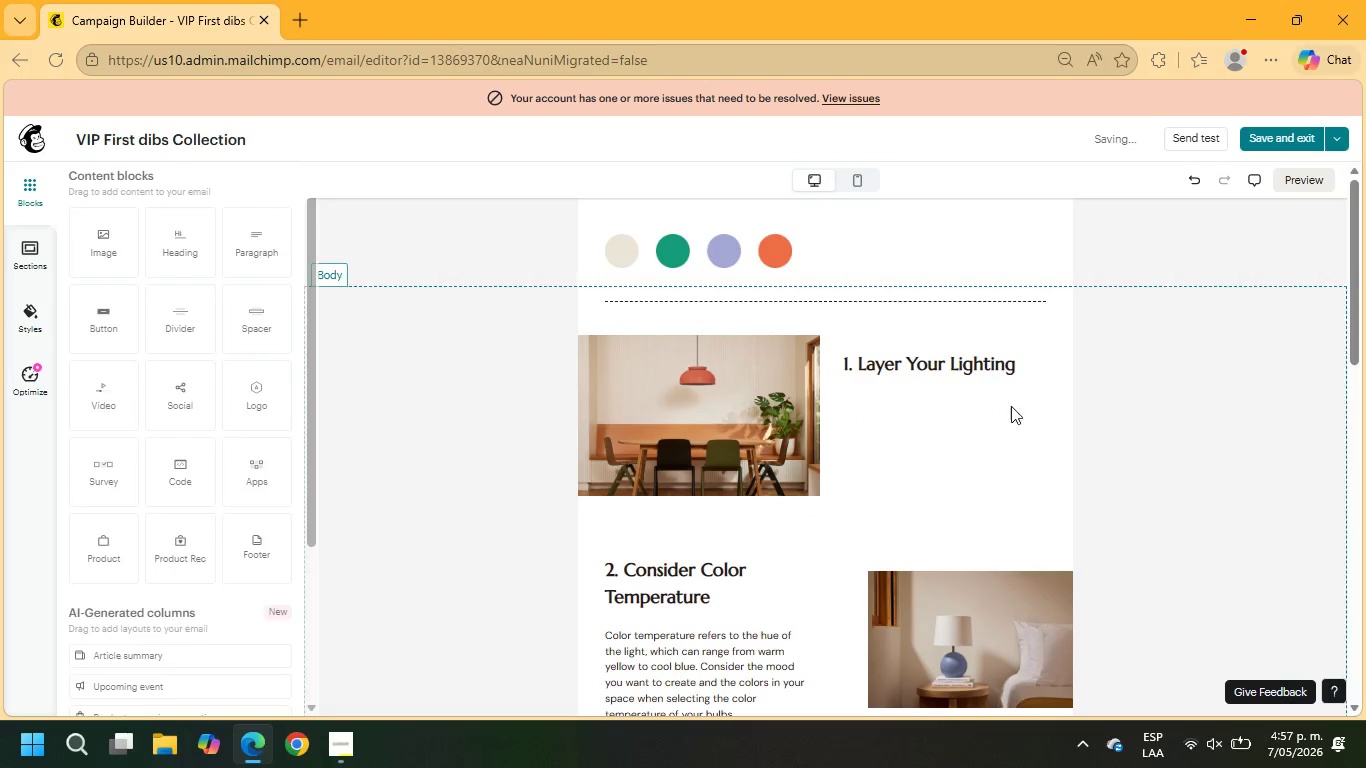 
left_click([990, 365])
 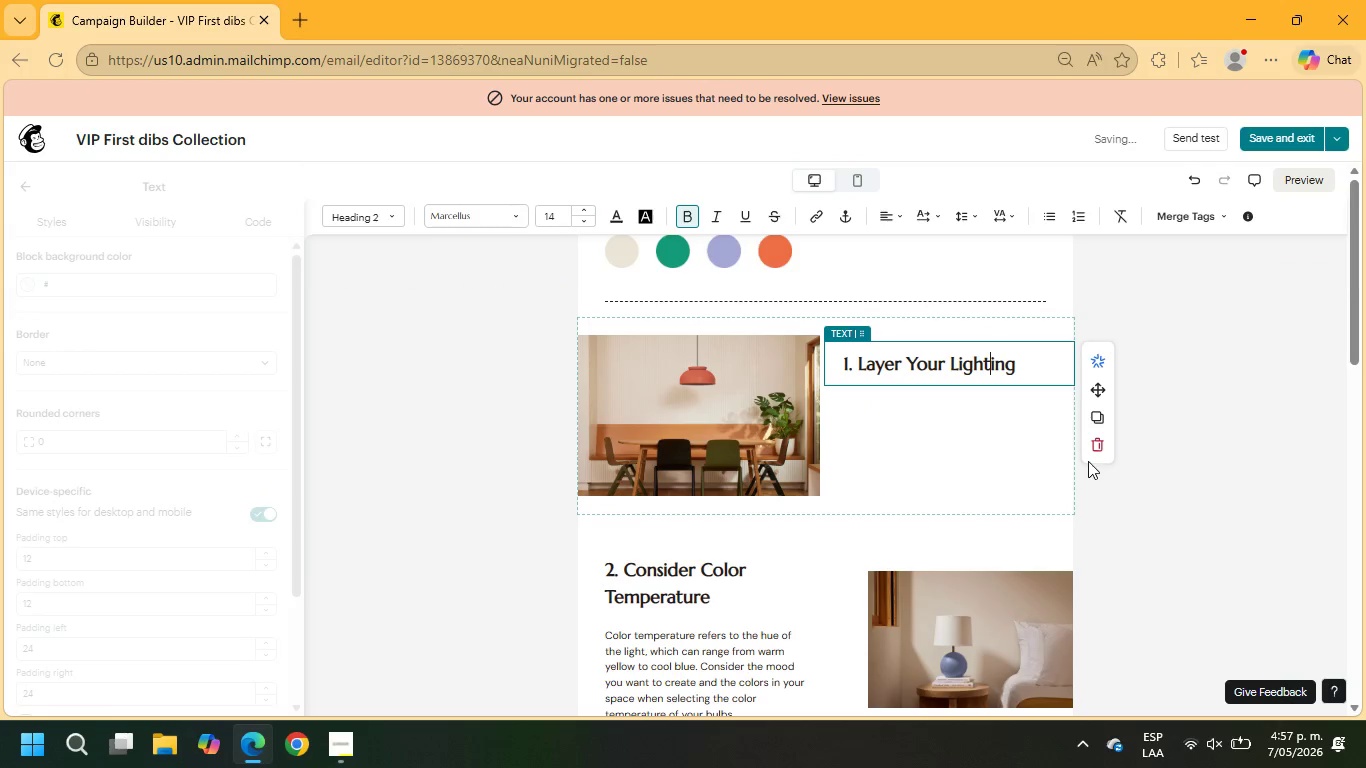 
left_click([1092, 449])
 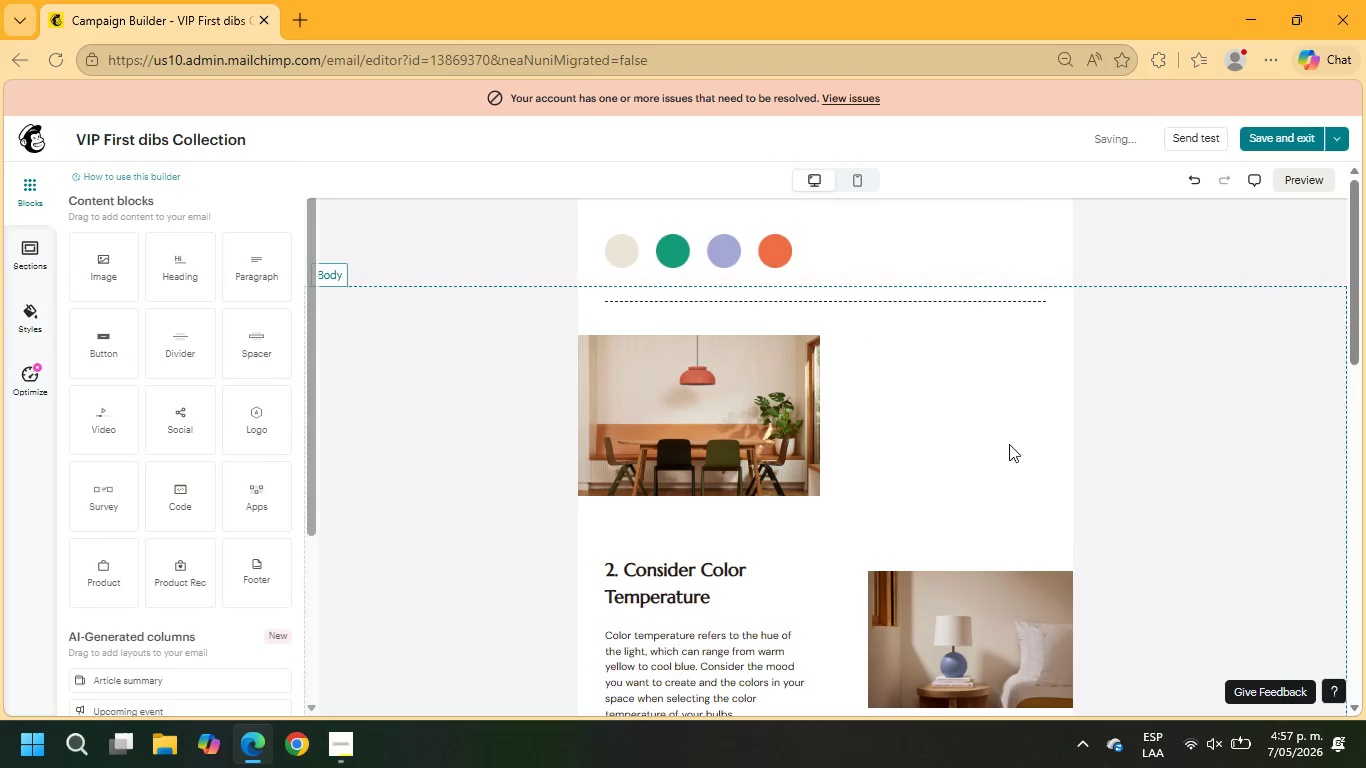 
left_click([988, 441])
 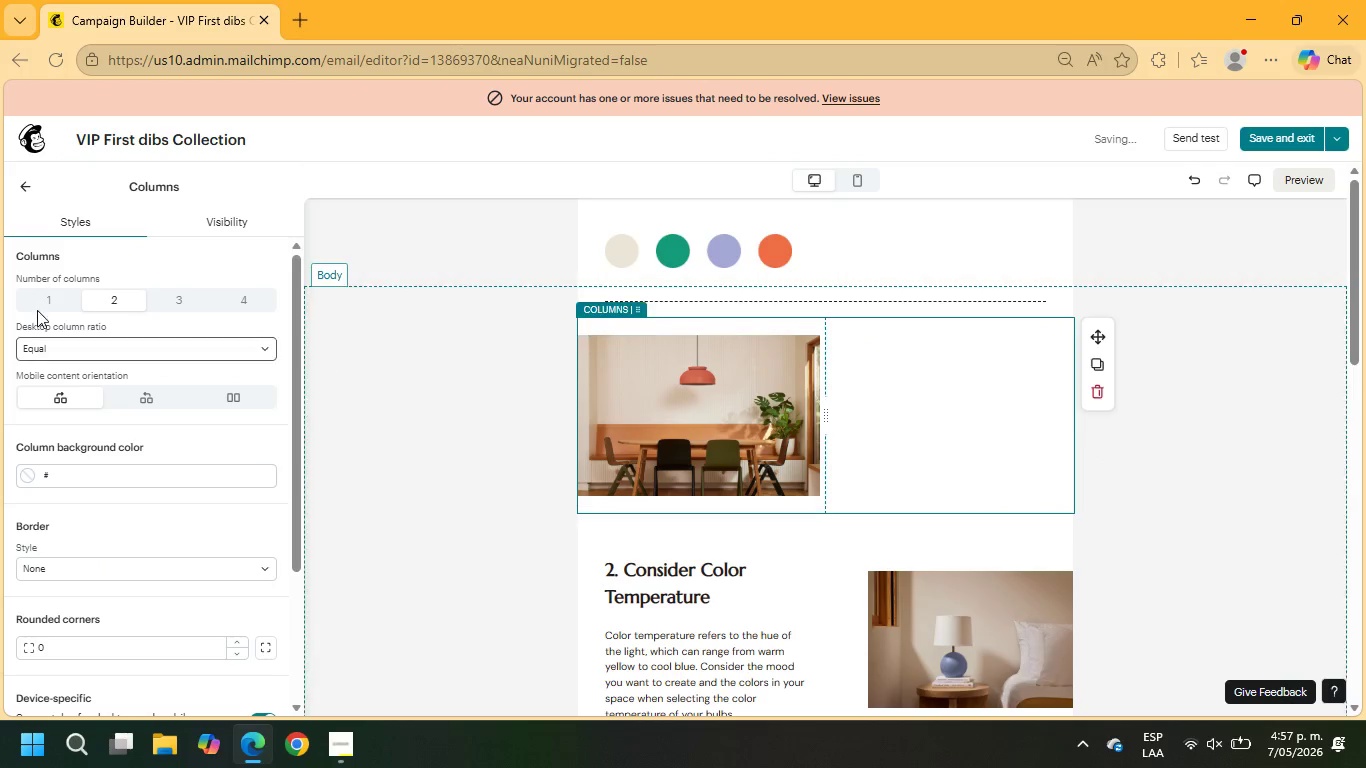 
left_click([48, 302])
 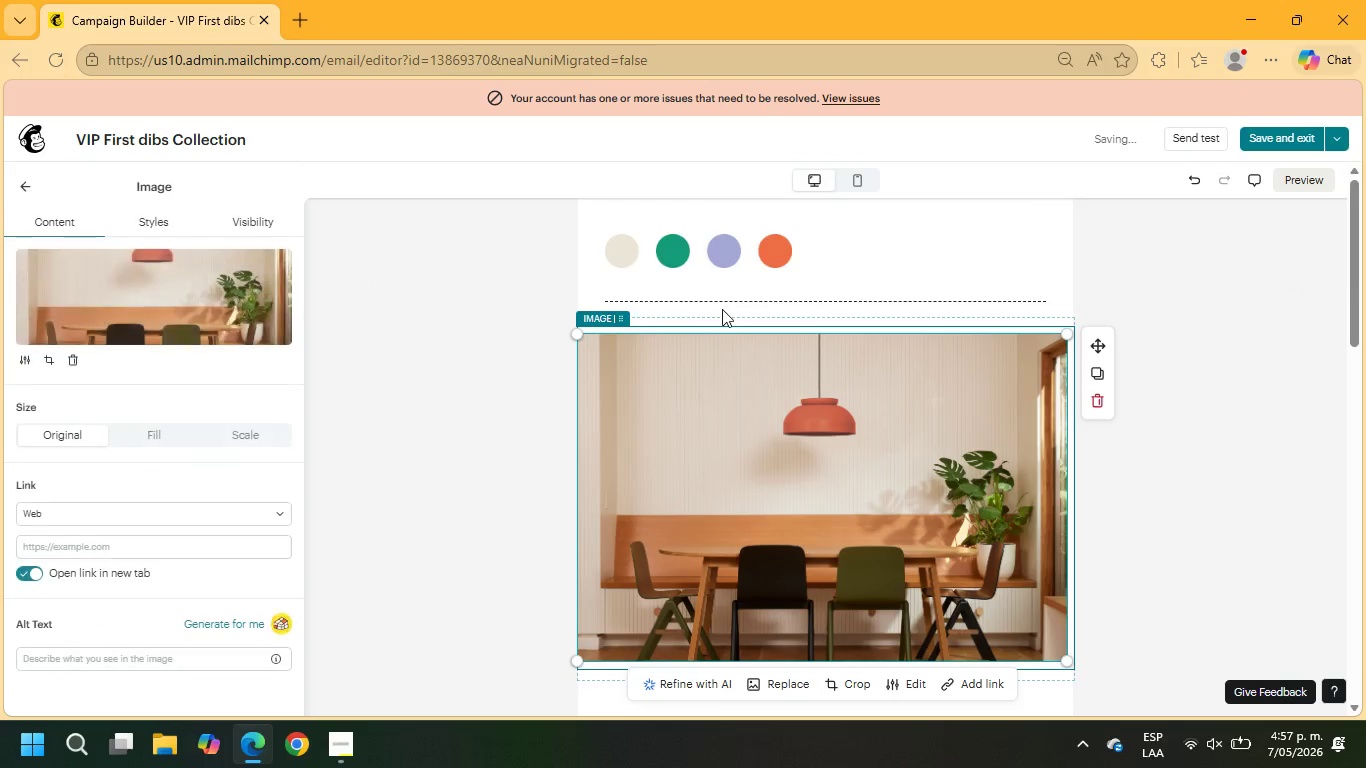 
left_click([722, 308])
 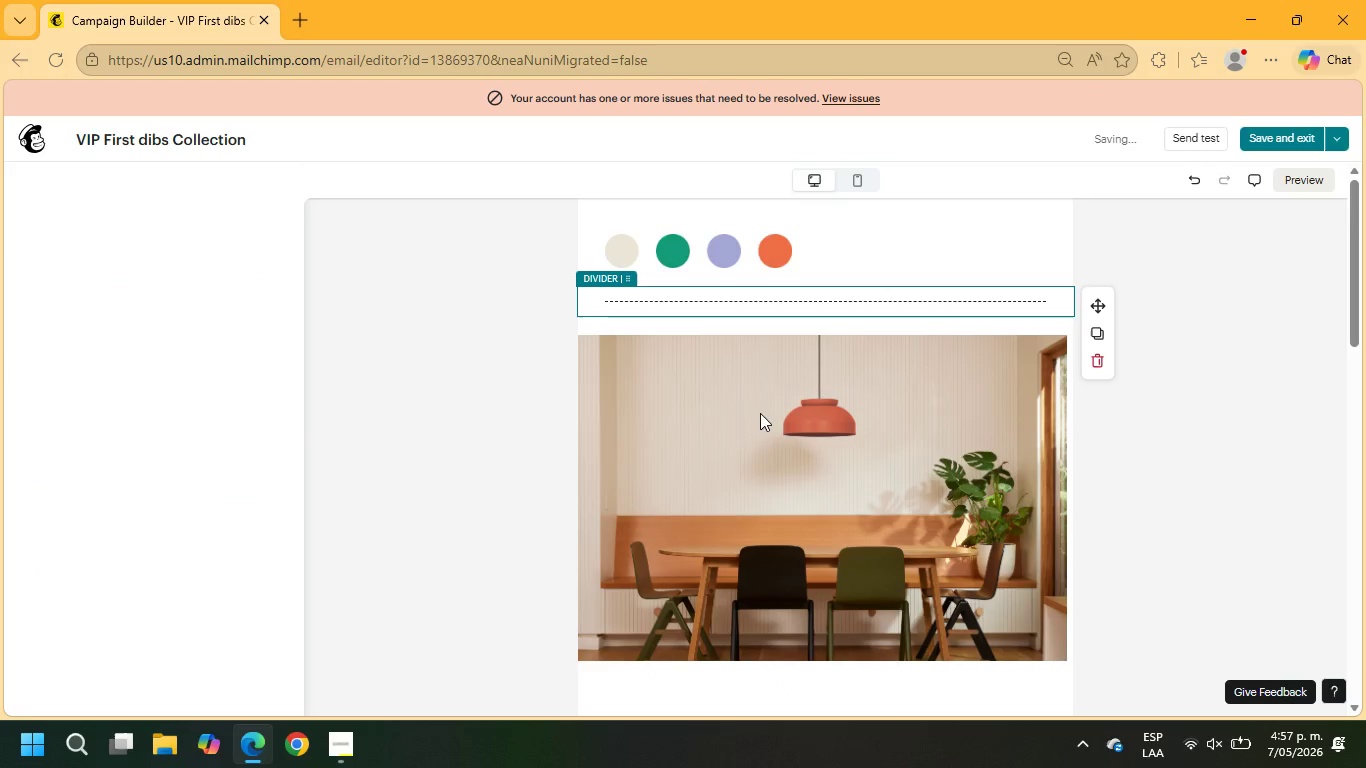 
left_click([767, 436])
 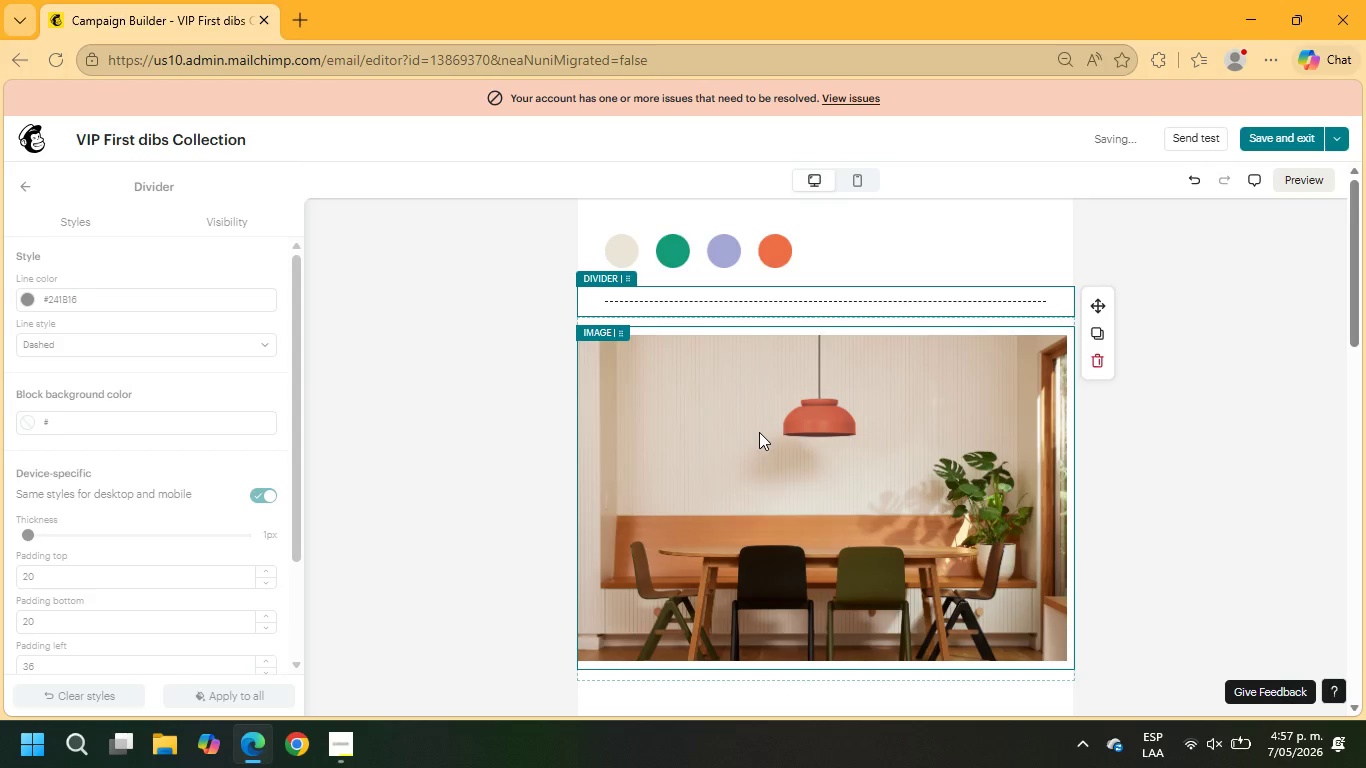 
scroll: coordinate [758, 432], scroll_direction: down, amount: 2.0
 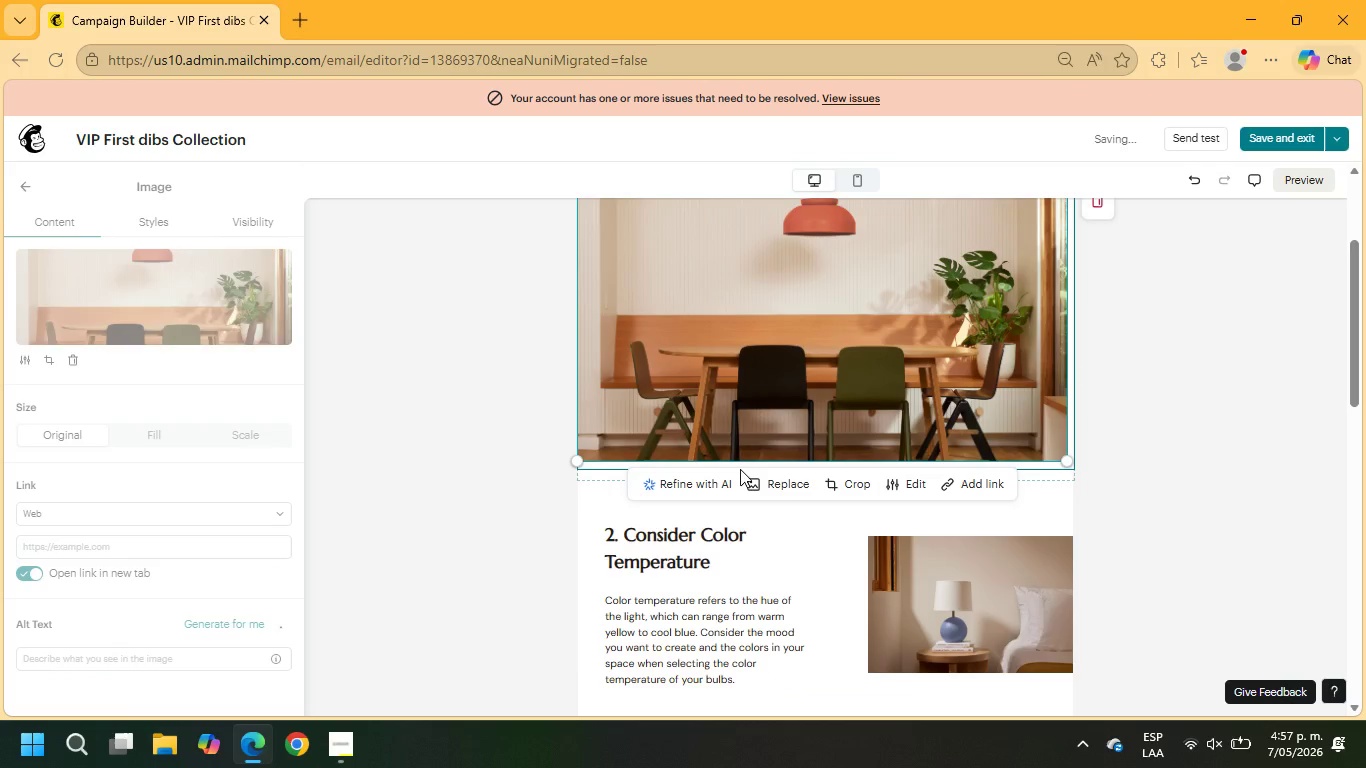 
left_click([775, 475])
 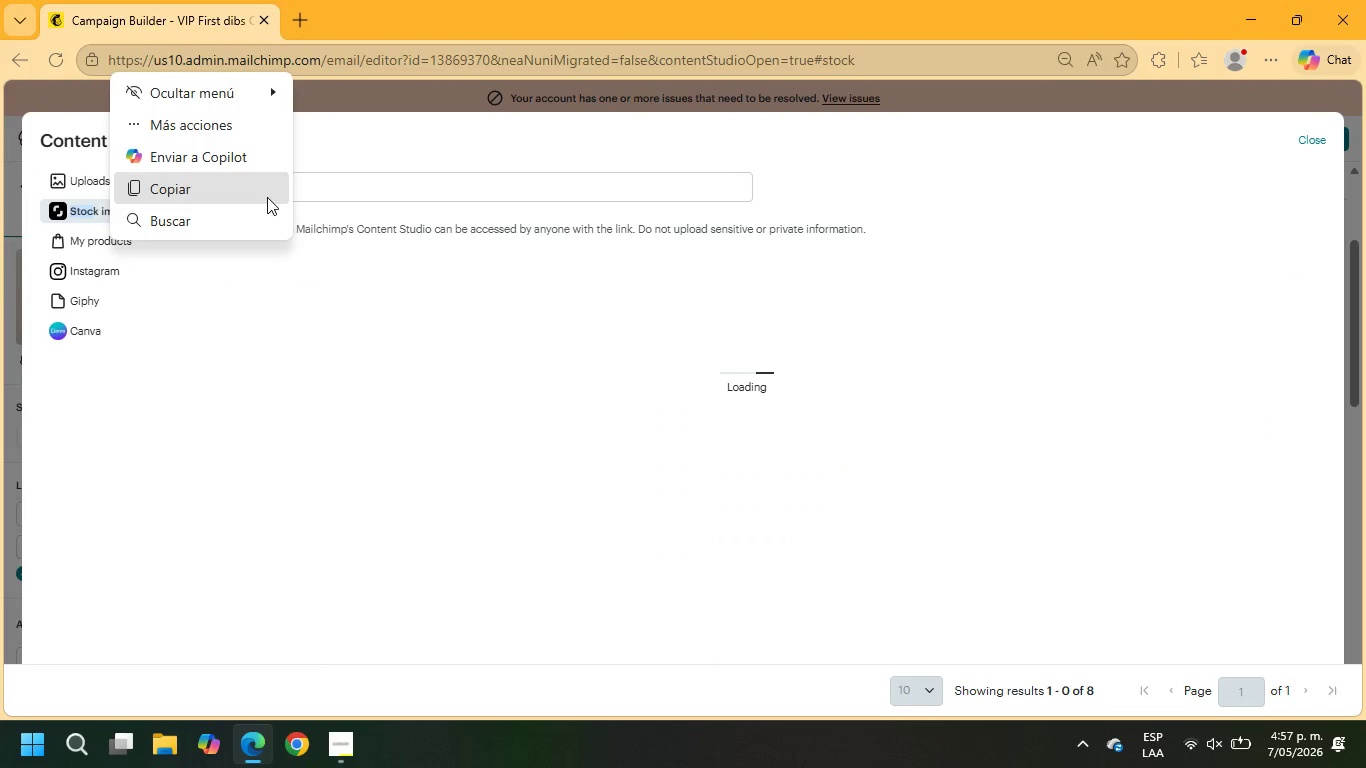 
double_click([396, 195])
 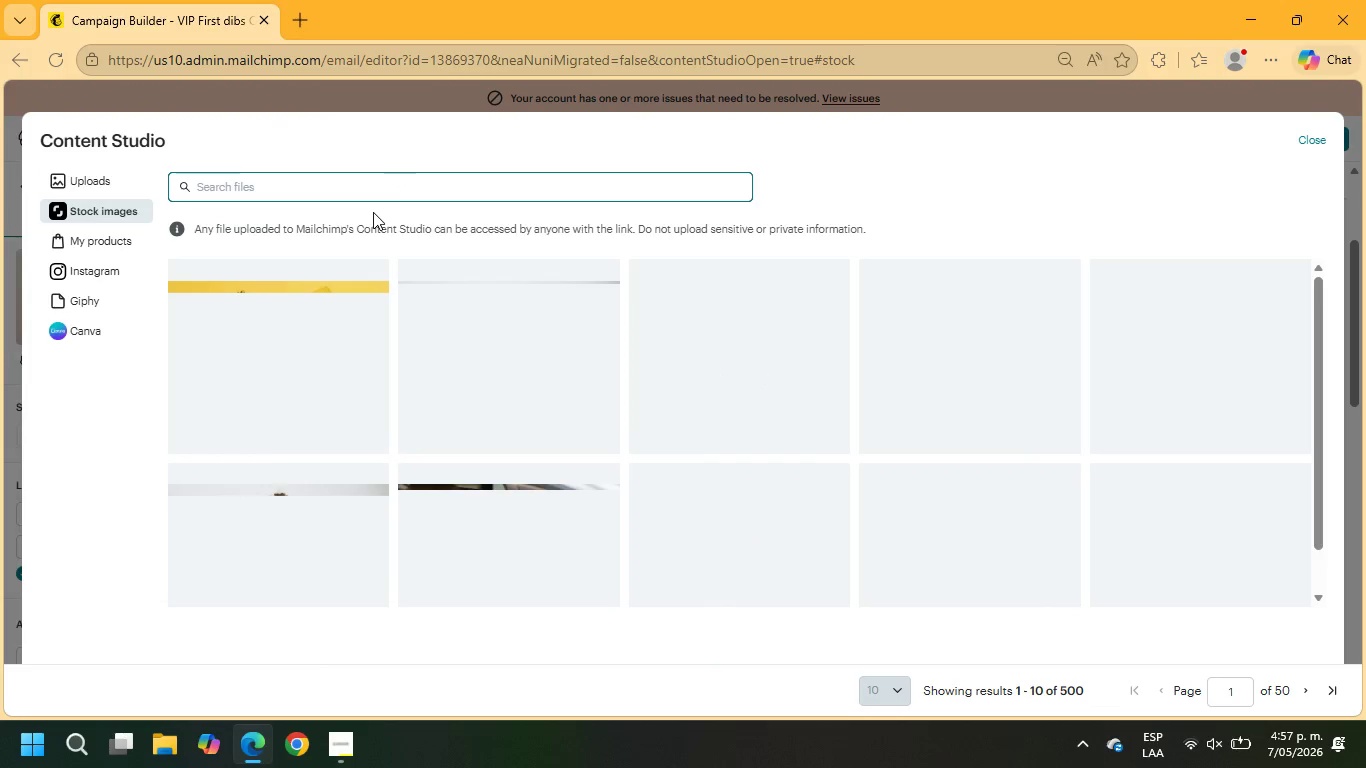 
type(LIBRARY)
 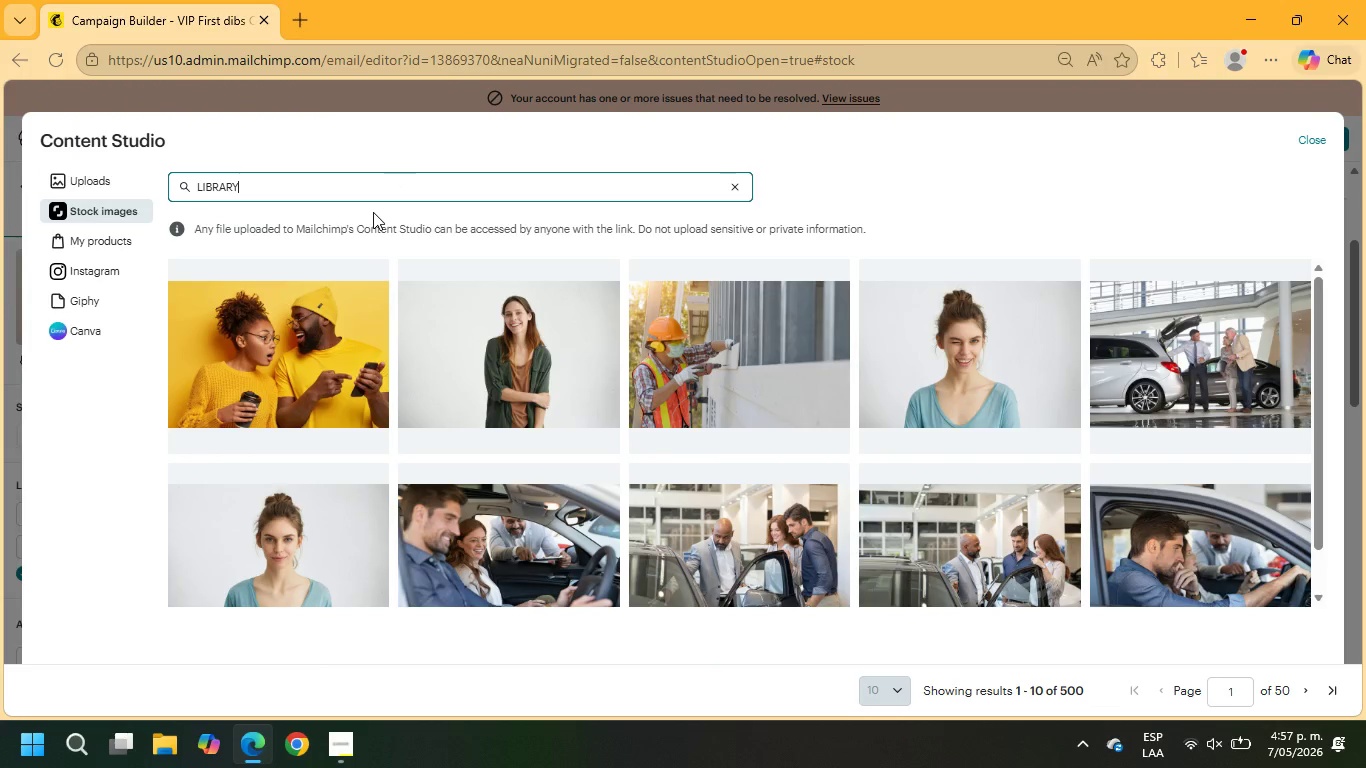 
key(Enter)
 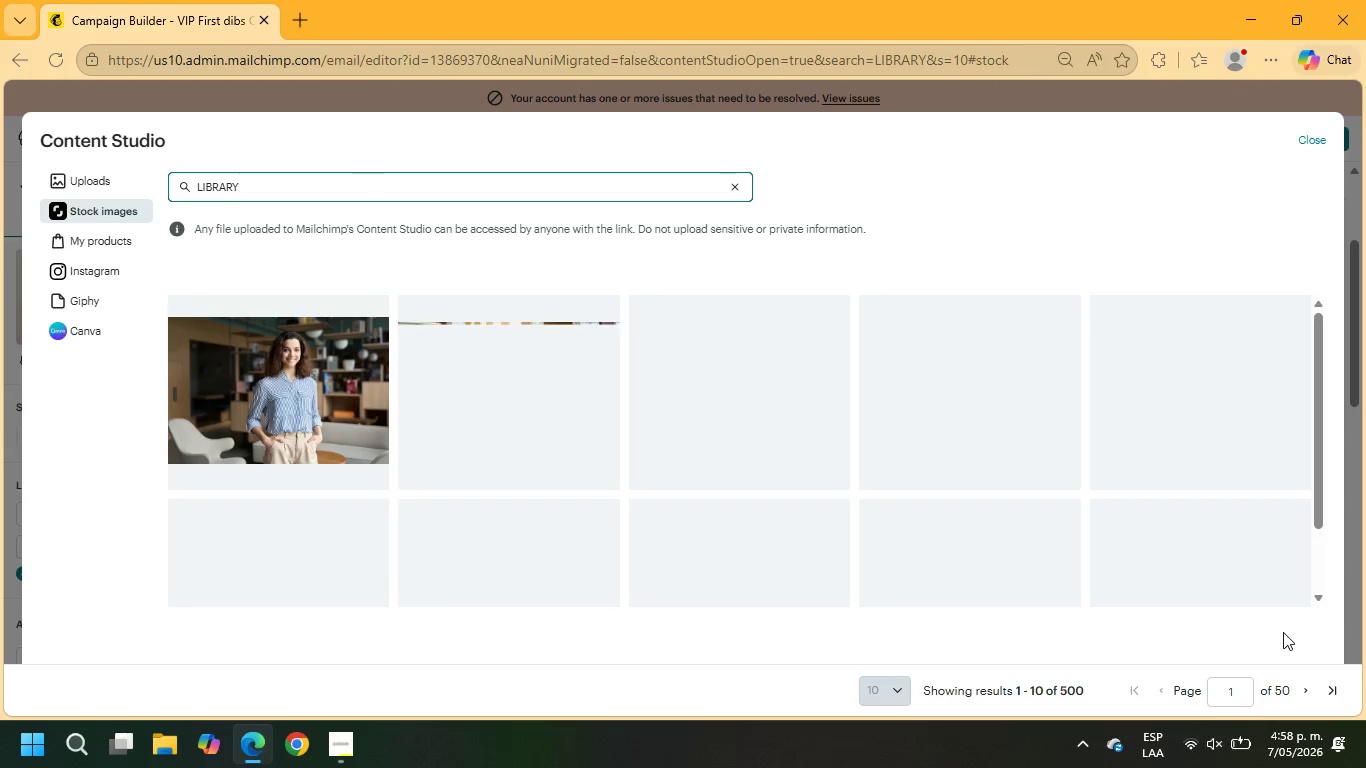 
wait(7.31)
 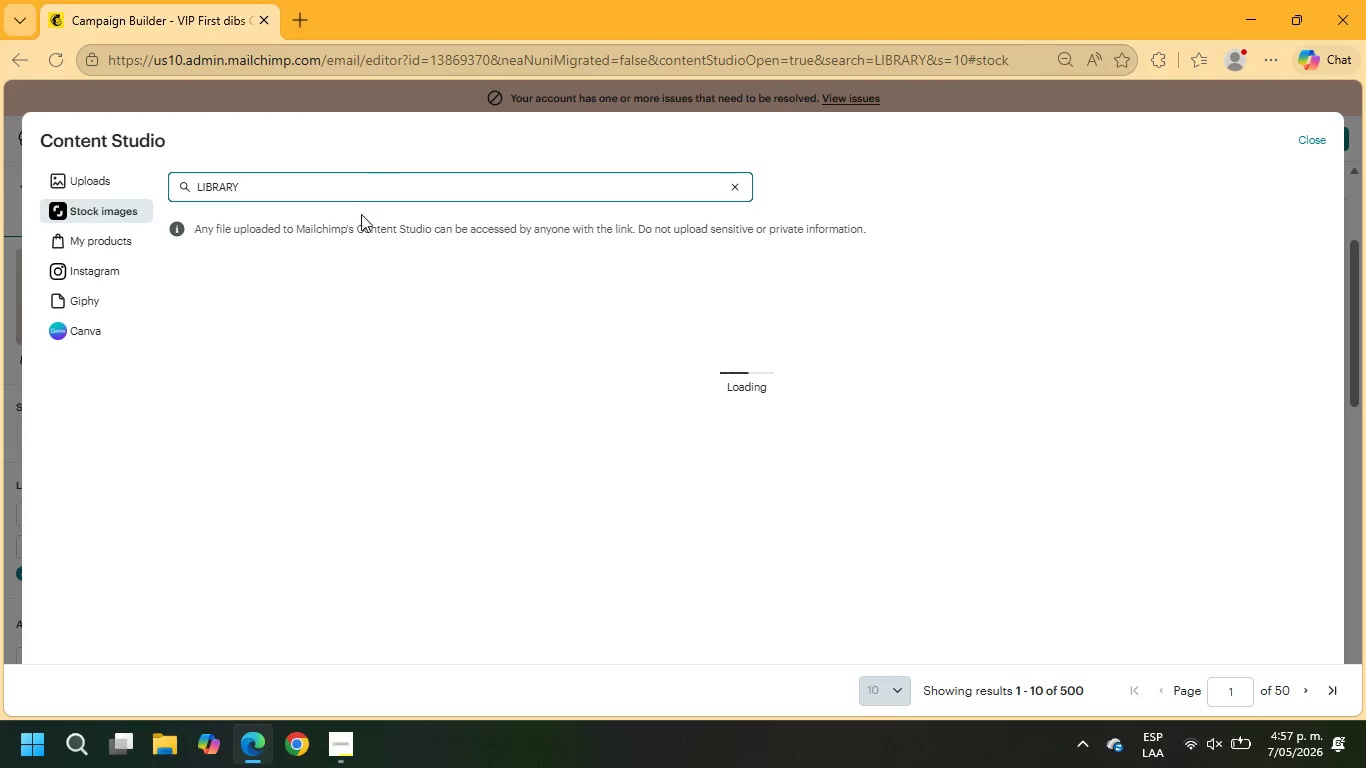 
scroll: coordinate [1140, 654], scroll_direction: down, amount: 7.0
 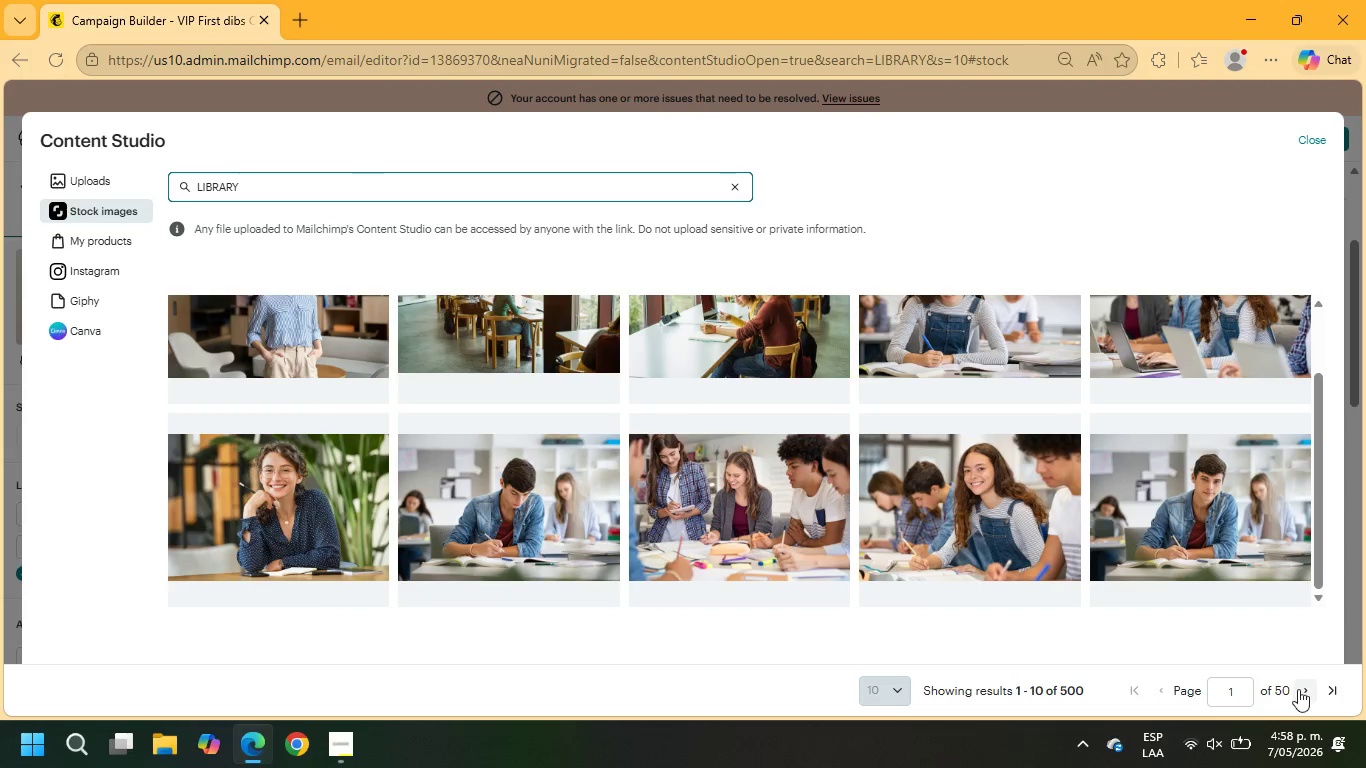 
left_click([1304, 689])
 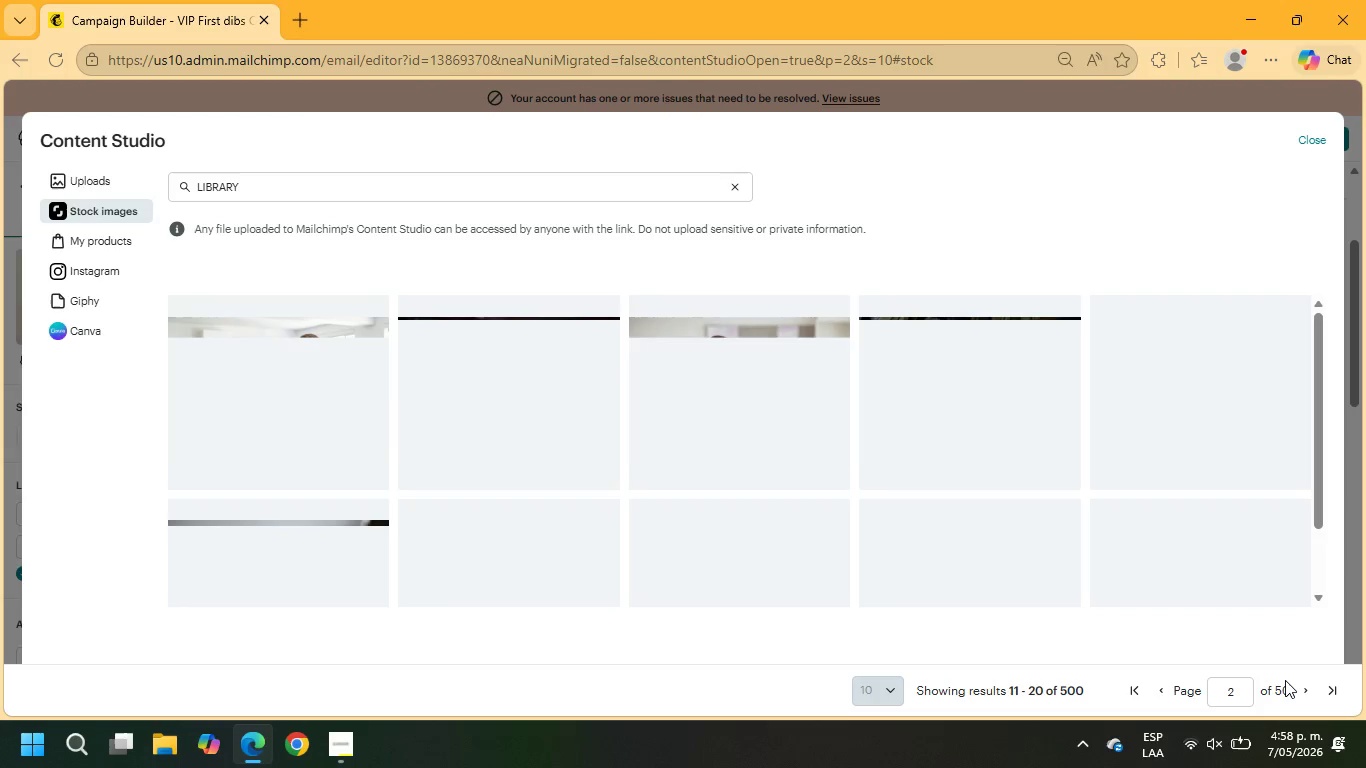 
wait(6.33)
 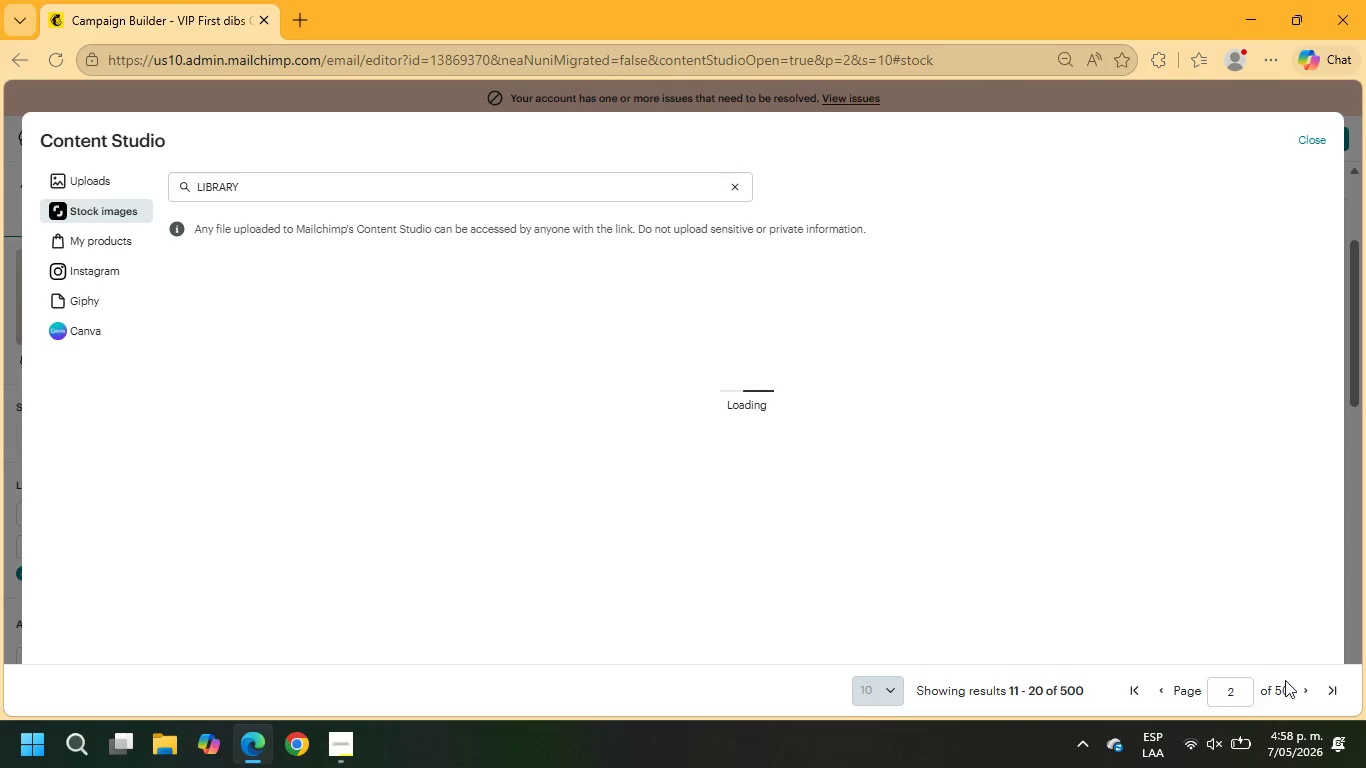 
scroll: coordinate [1048, 495], scroll_direction: down, amount: 12.0
 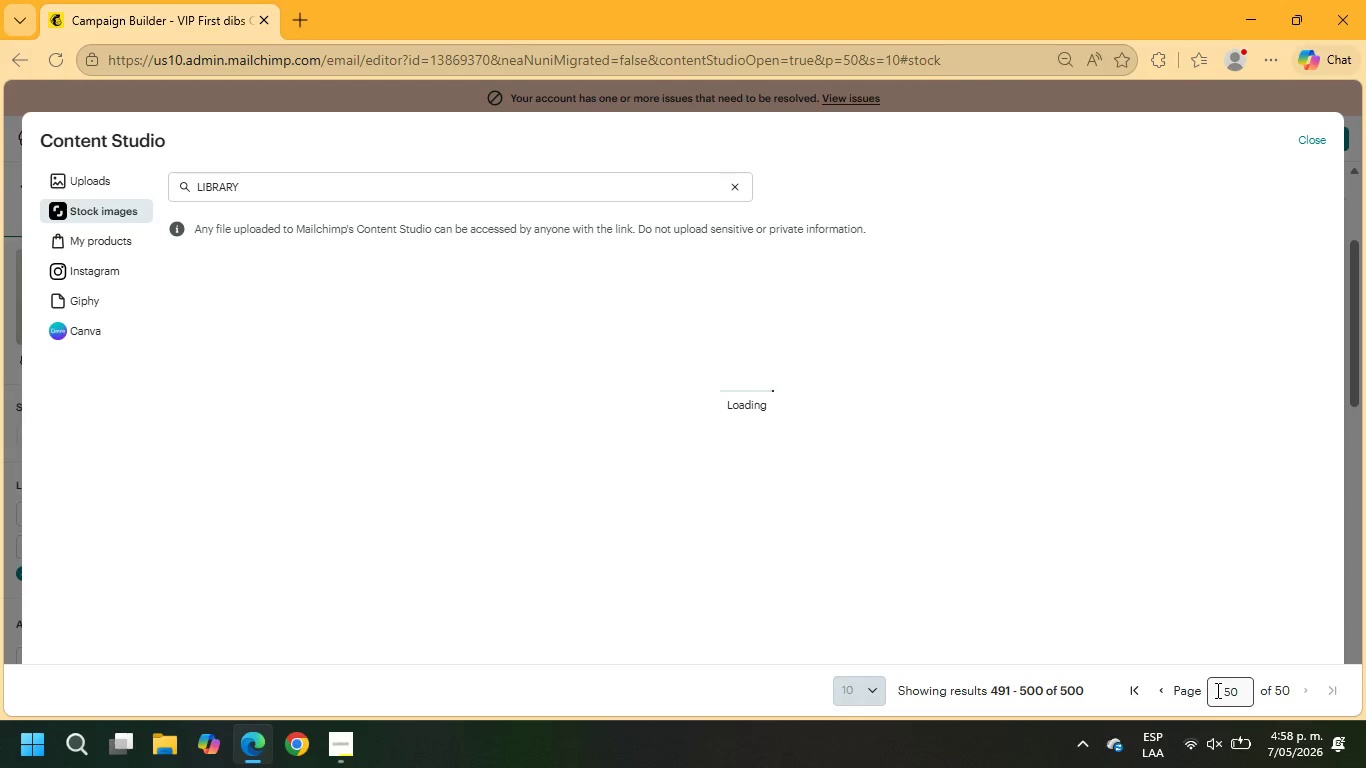 
wait(8.7)
 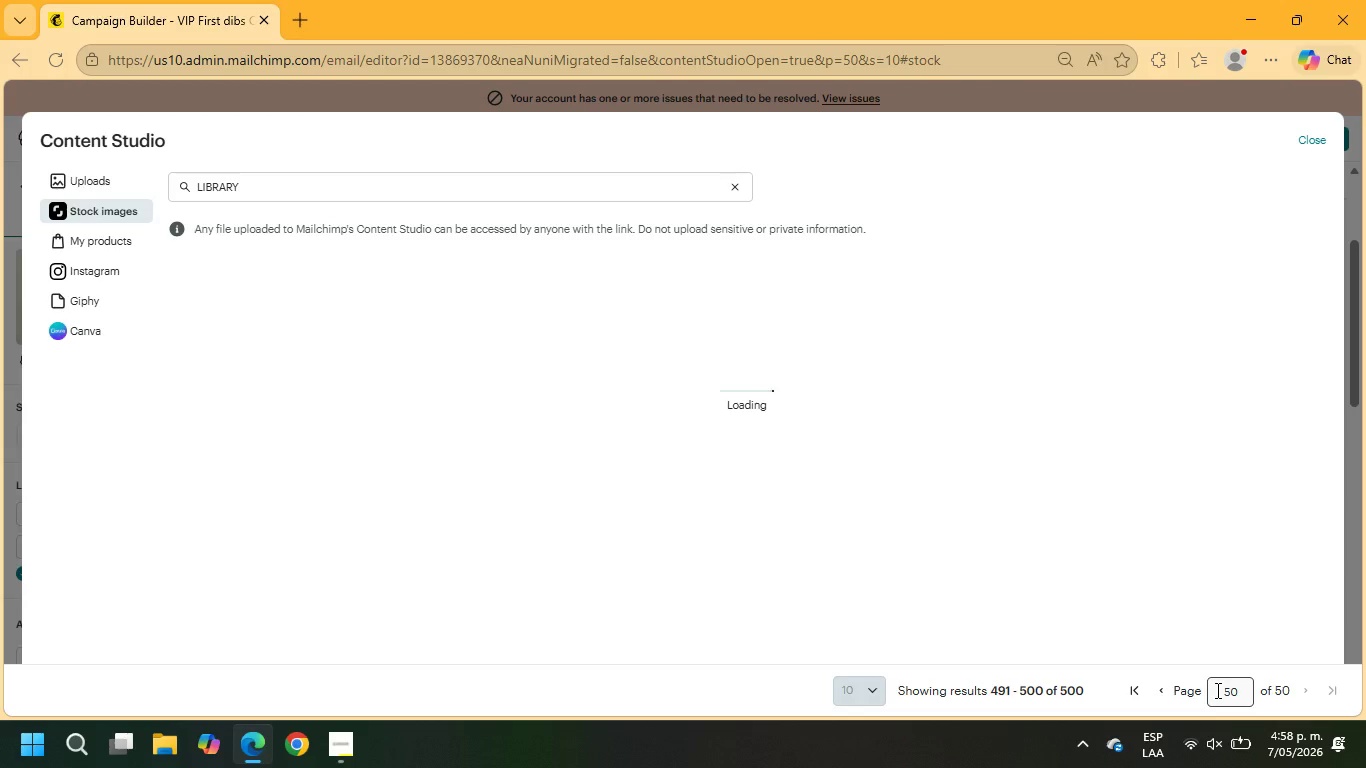 
scroll: coordinate [1079, 488], scroll_direction: down, amount: 5.0
 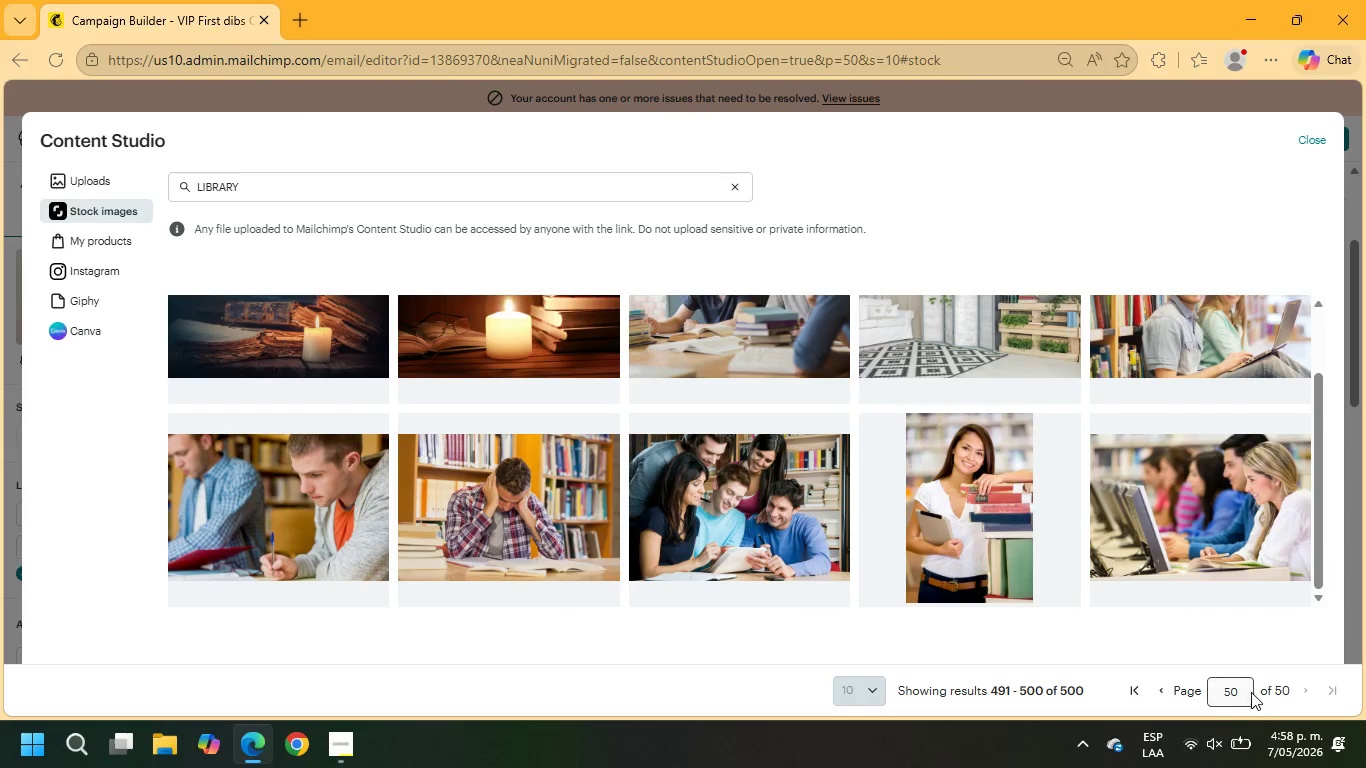 
left_click_drag(start_coordinate=[1238, 692], to_coordinate=[1215, 688])
 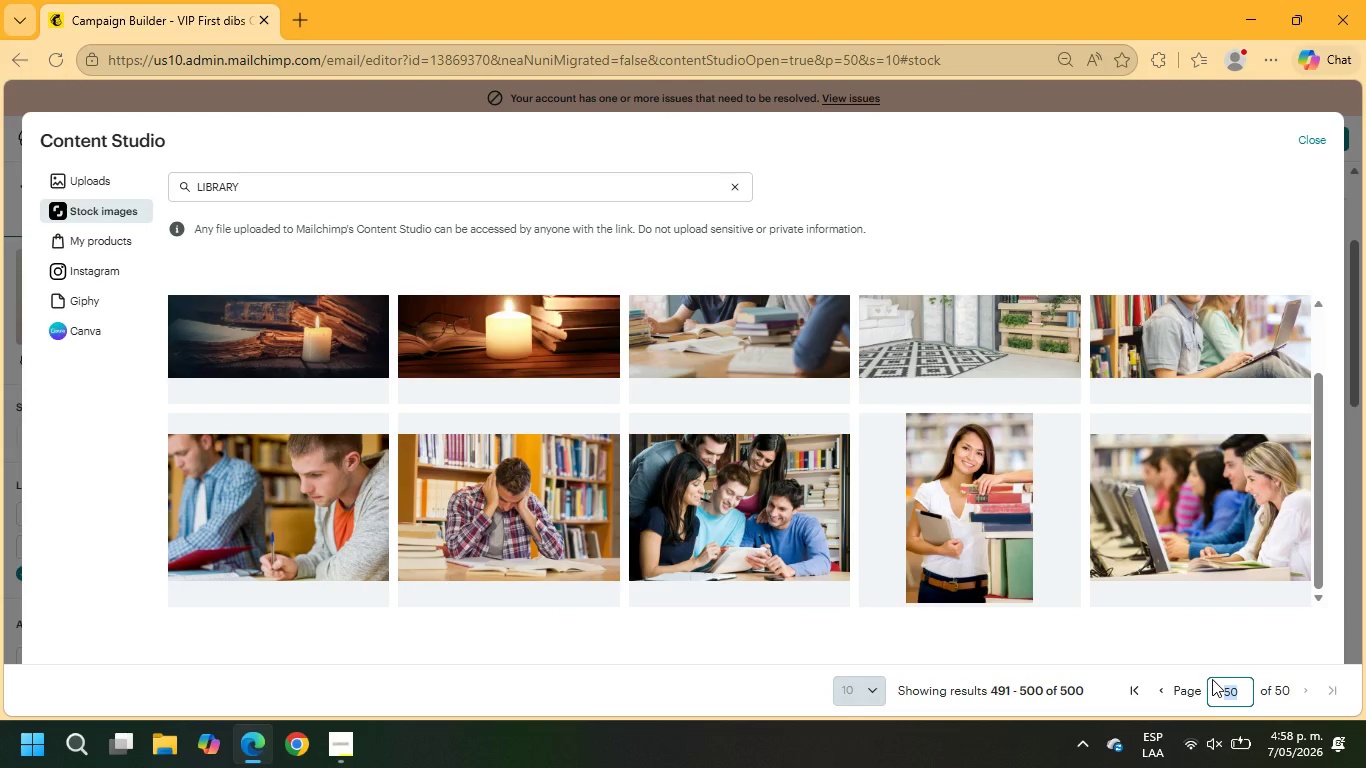 
key(Numpad3)
 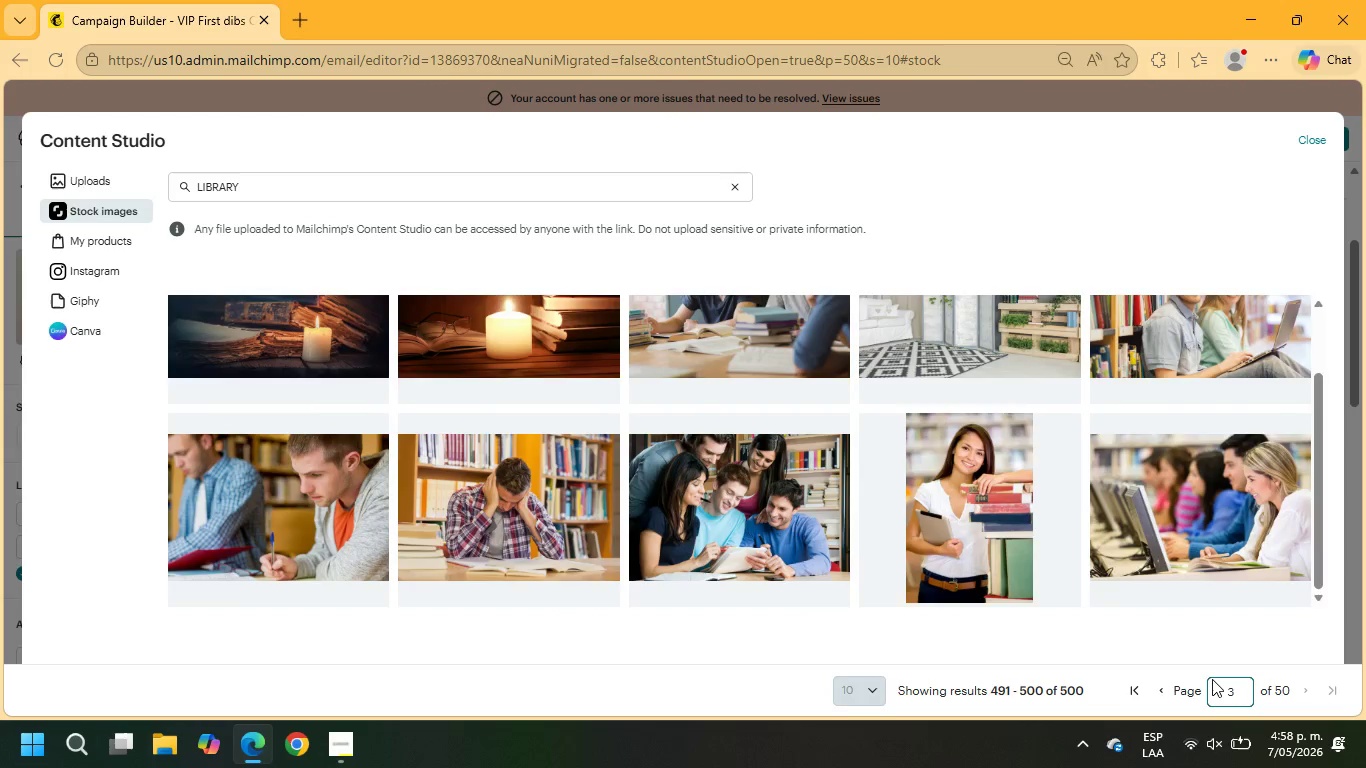 
key(NumpadEnter)
 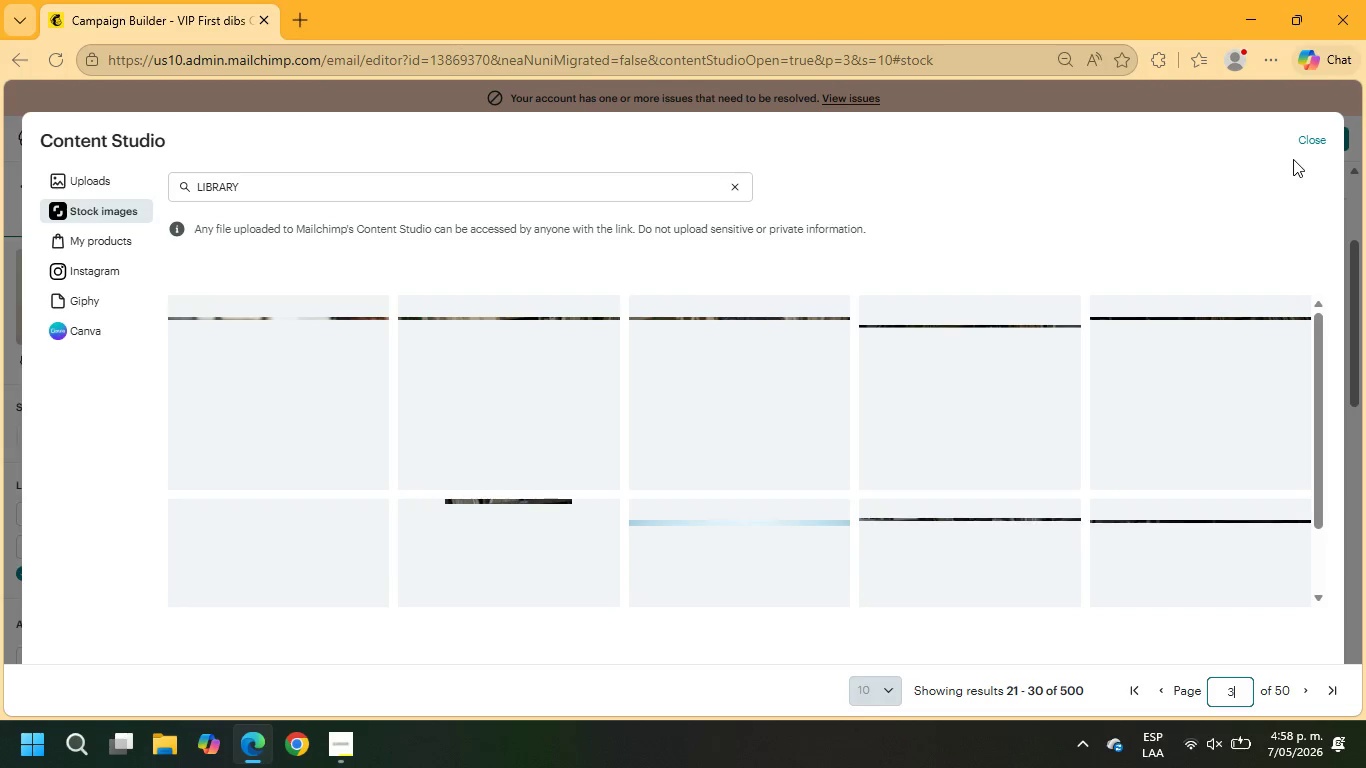 
wait(6.36)
 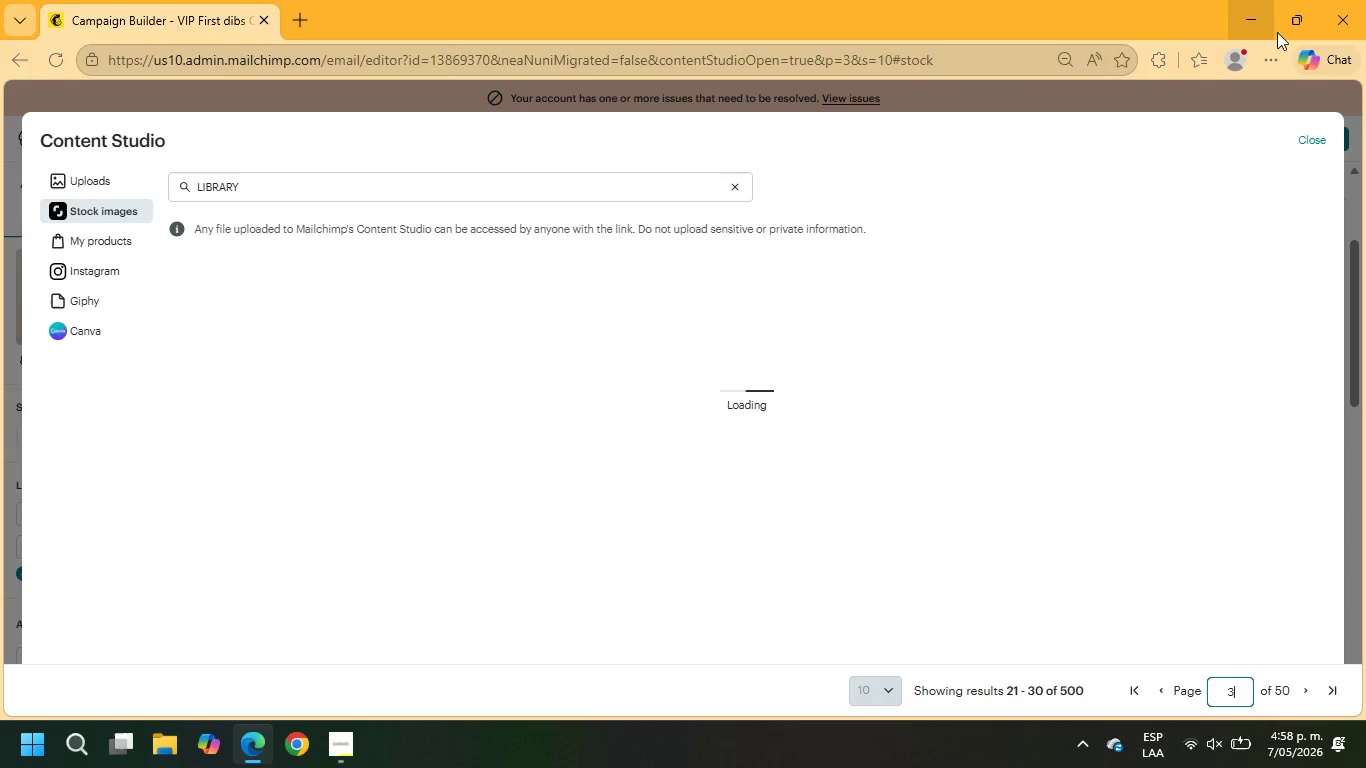 
scroll: coordinate [1091, 359], scroll_direction: down, amount: 4.0
 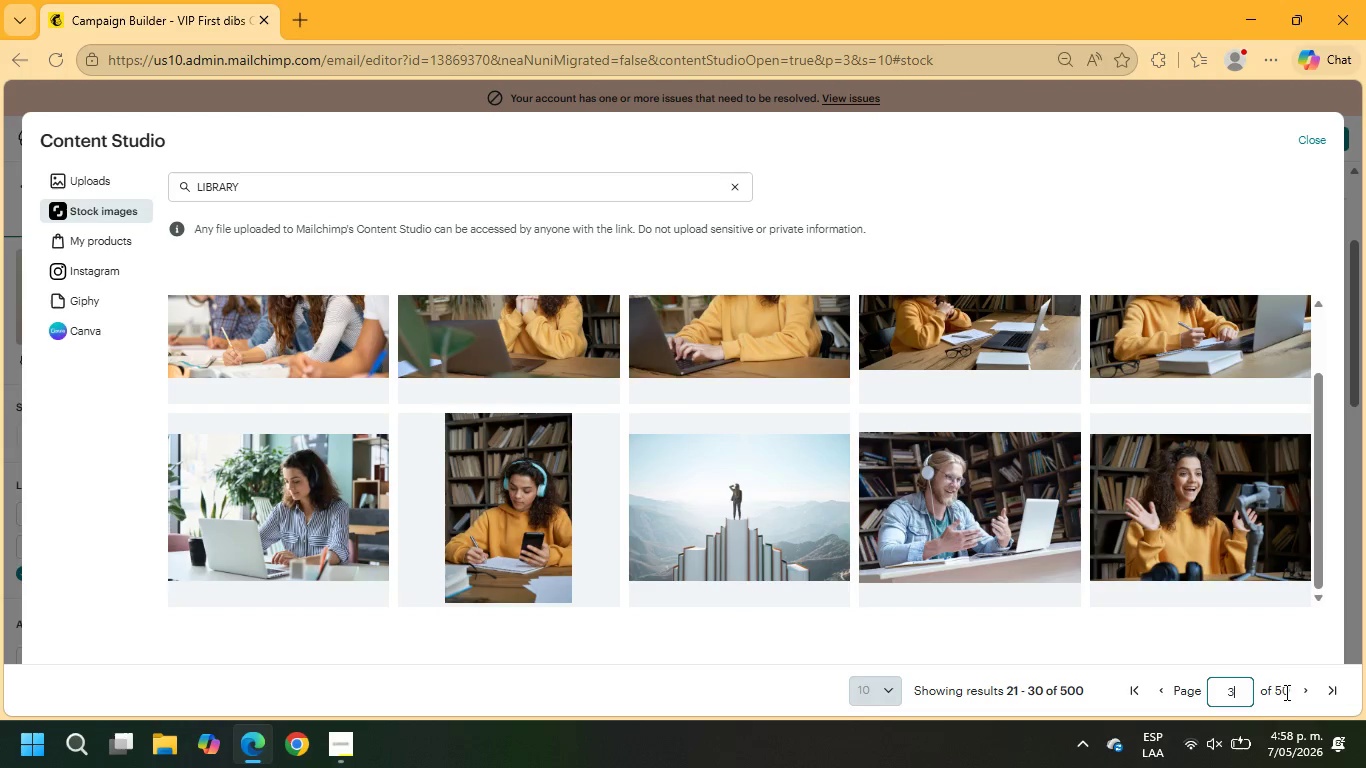 
left_click([1307, 691])
 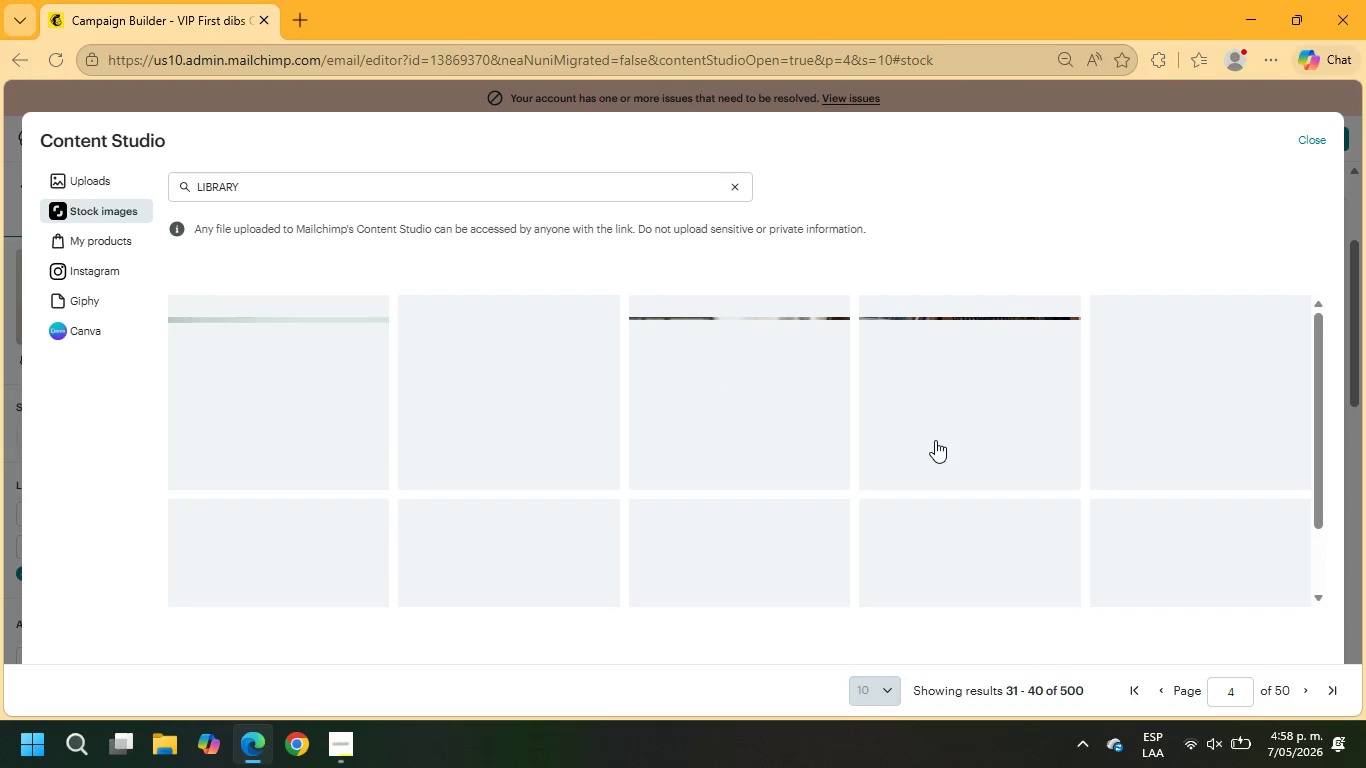 
wait(6.69)
 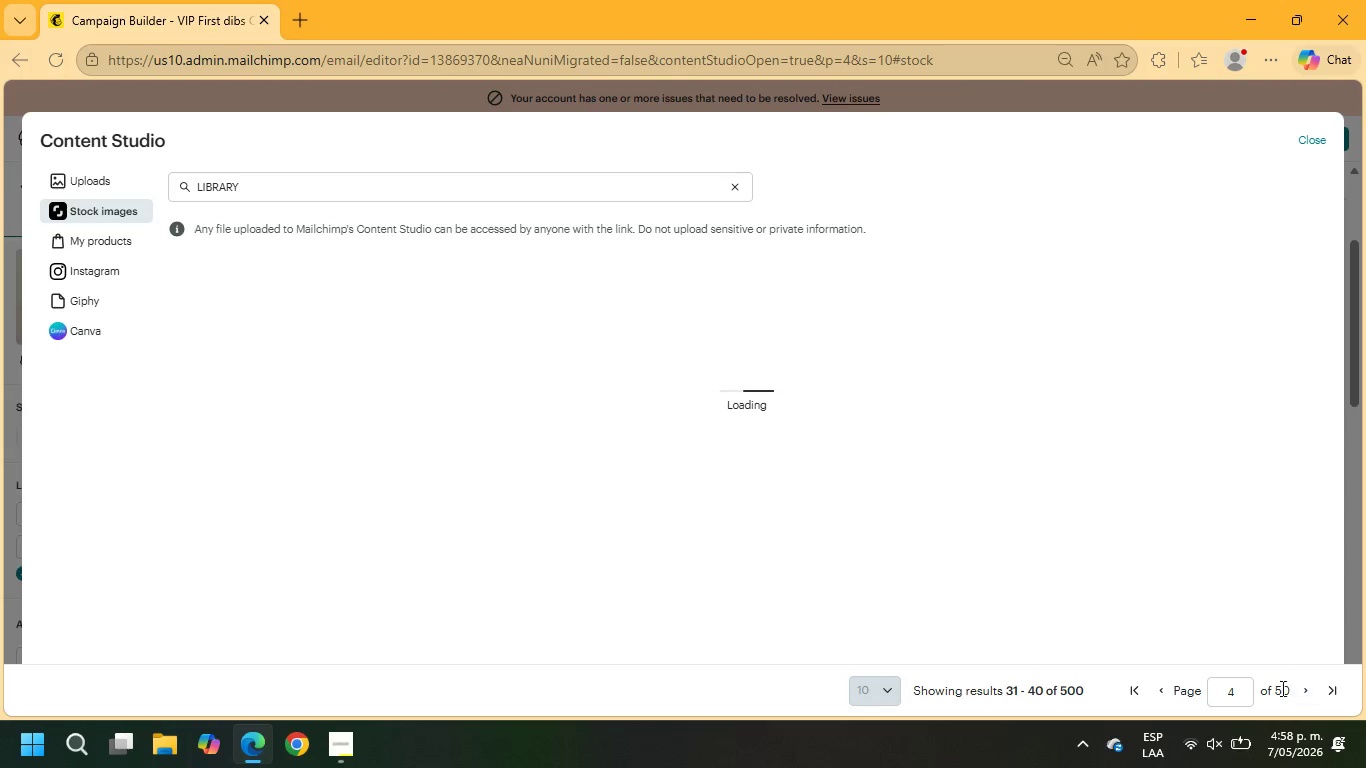 
scroll: coordinate [962, 467], scroll_direction: down, amount: 7.0
 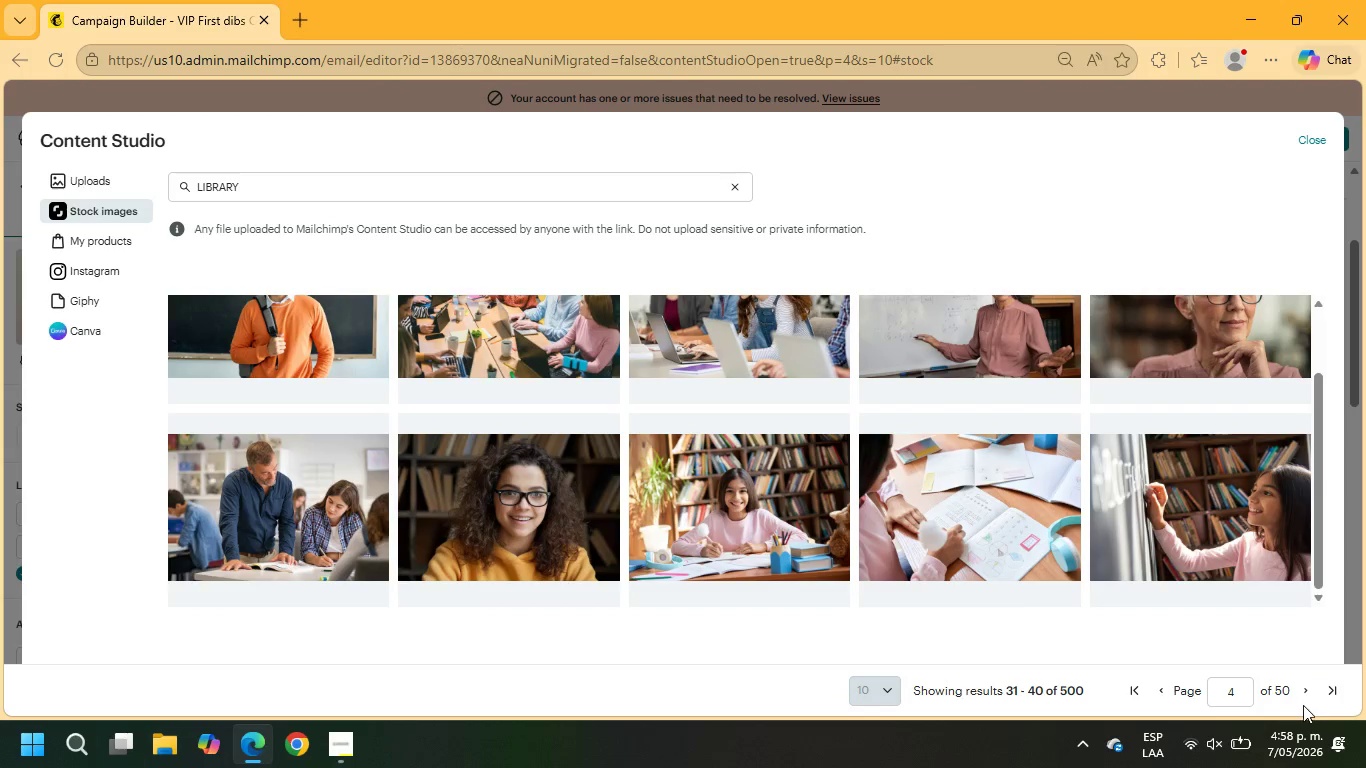 
left_click([1303, 696])
 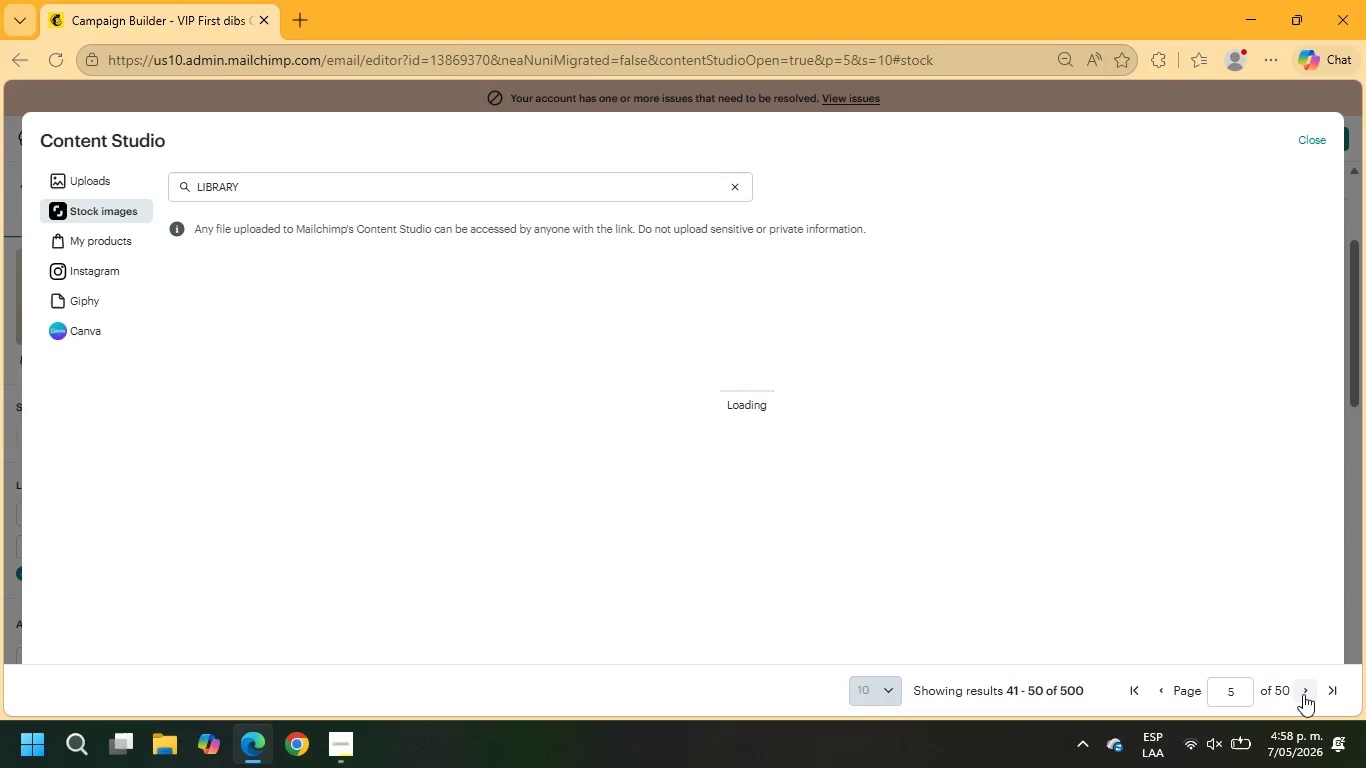 
wait(9.12)
 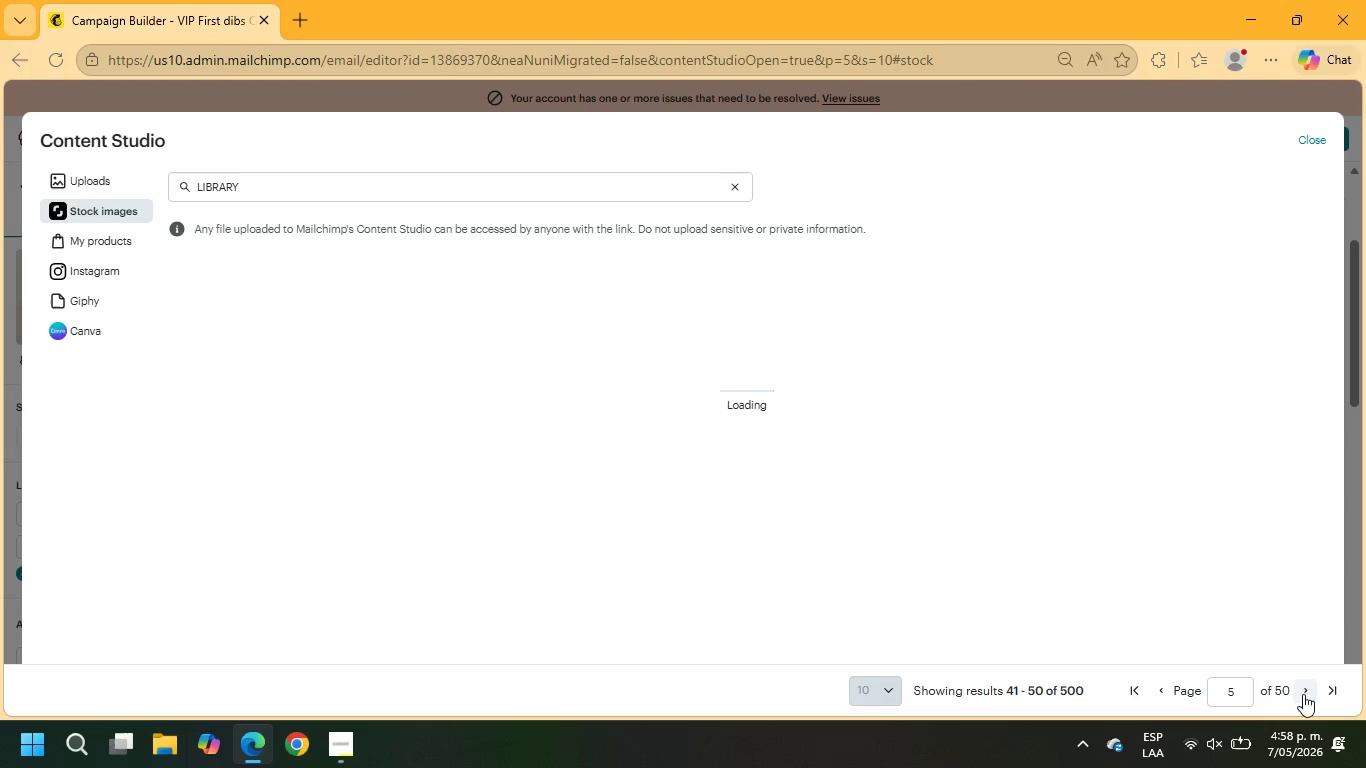 
scroll: coordinate [1051, 521], scroll_direction: down, amount: 4.0
 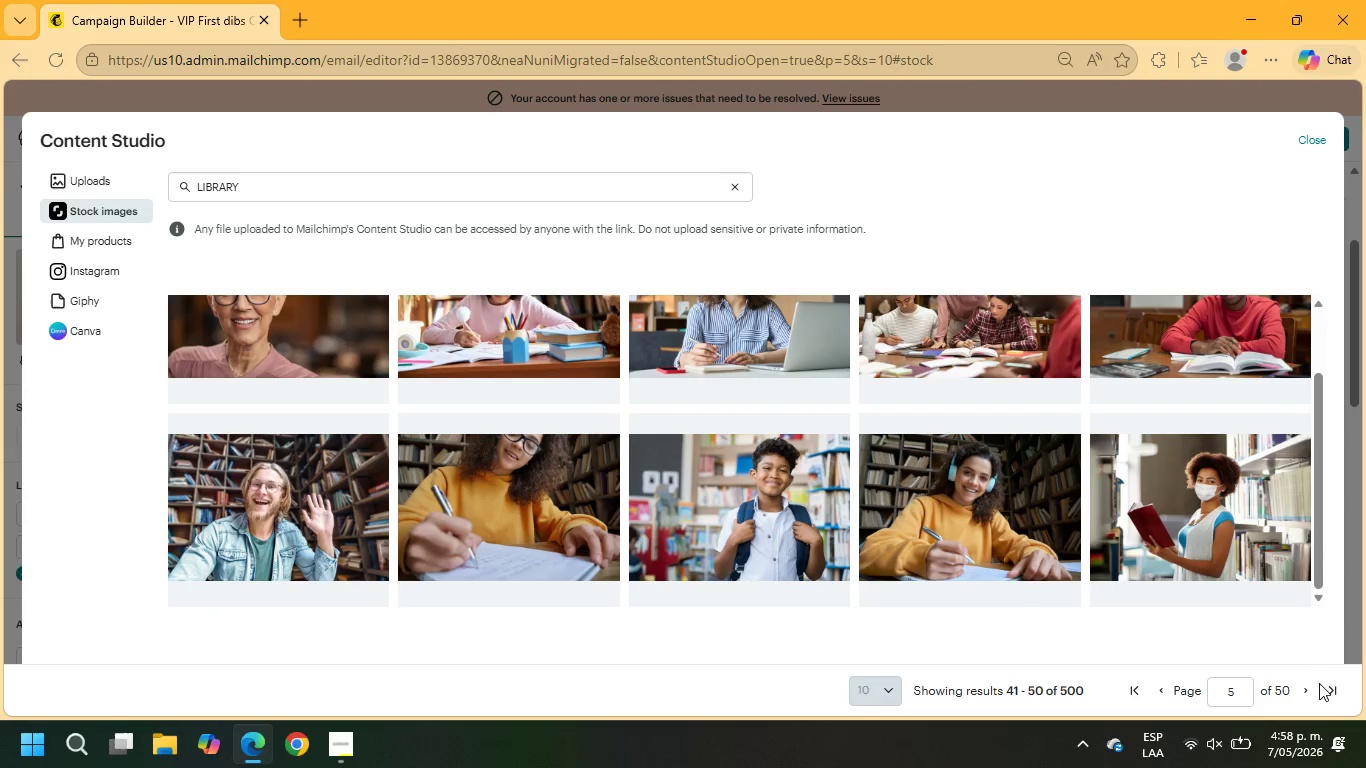 
left_click([1305, 689])
 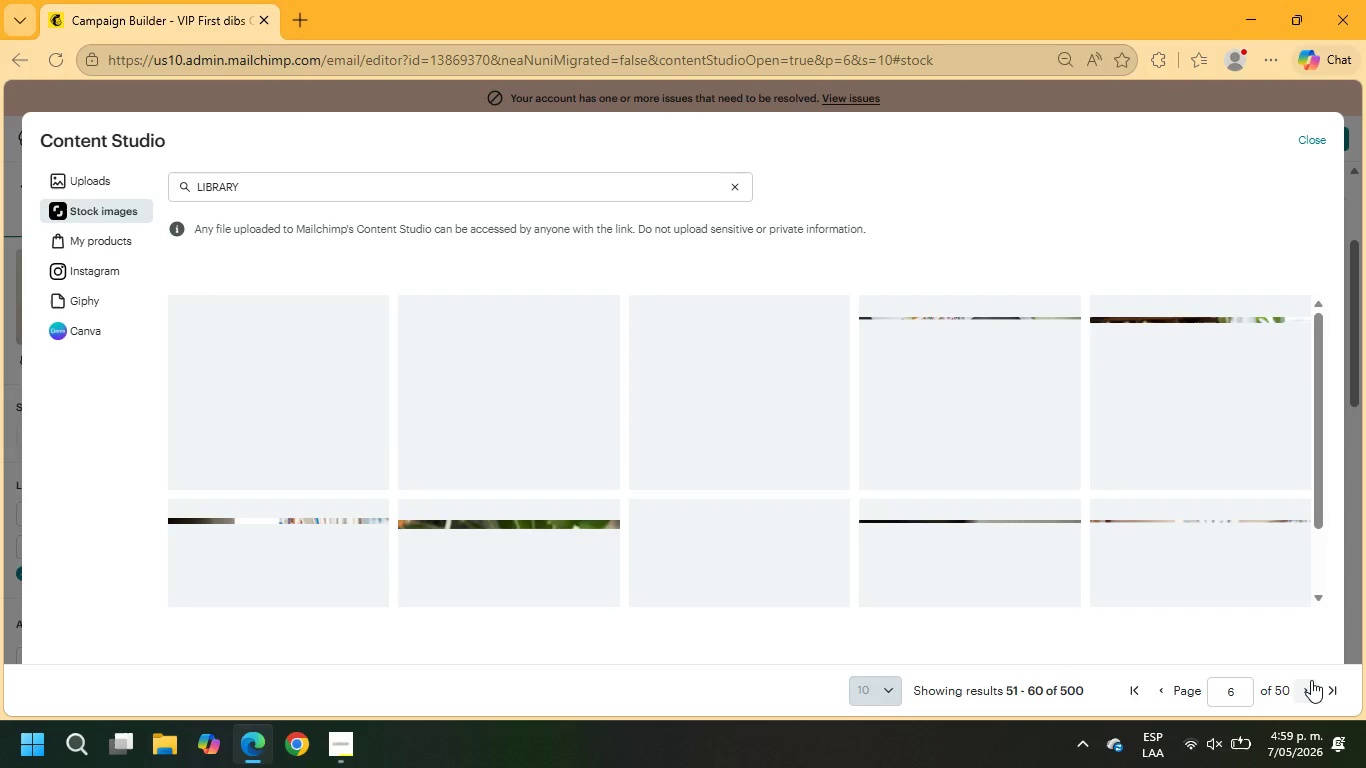 
wait(10.62)
 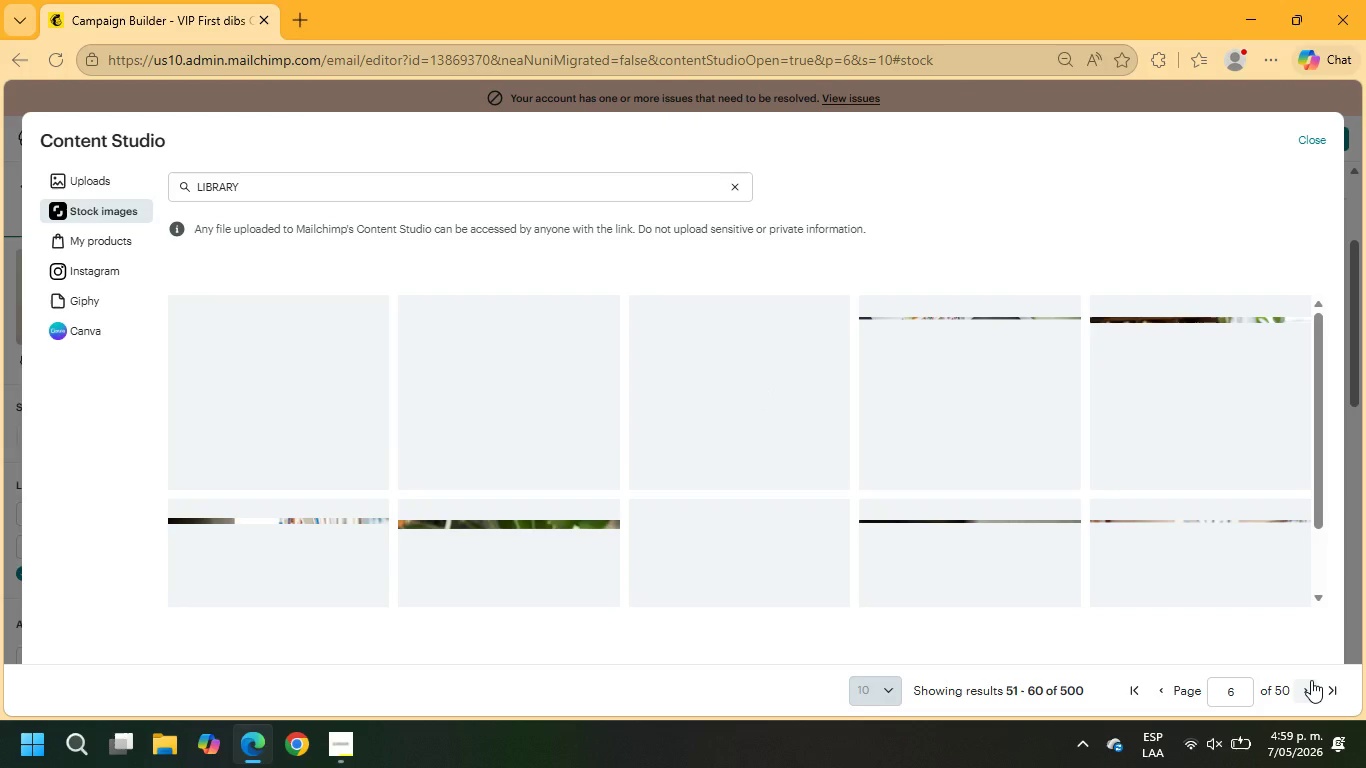 
scroll: coordinate [882, 506], scroll_direction: down, amount: 5.0
 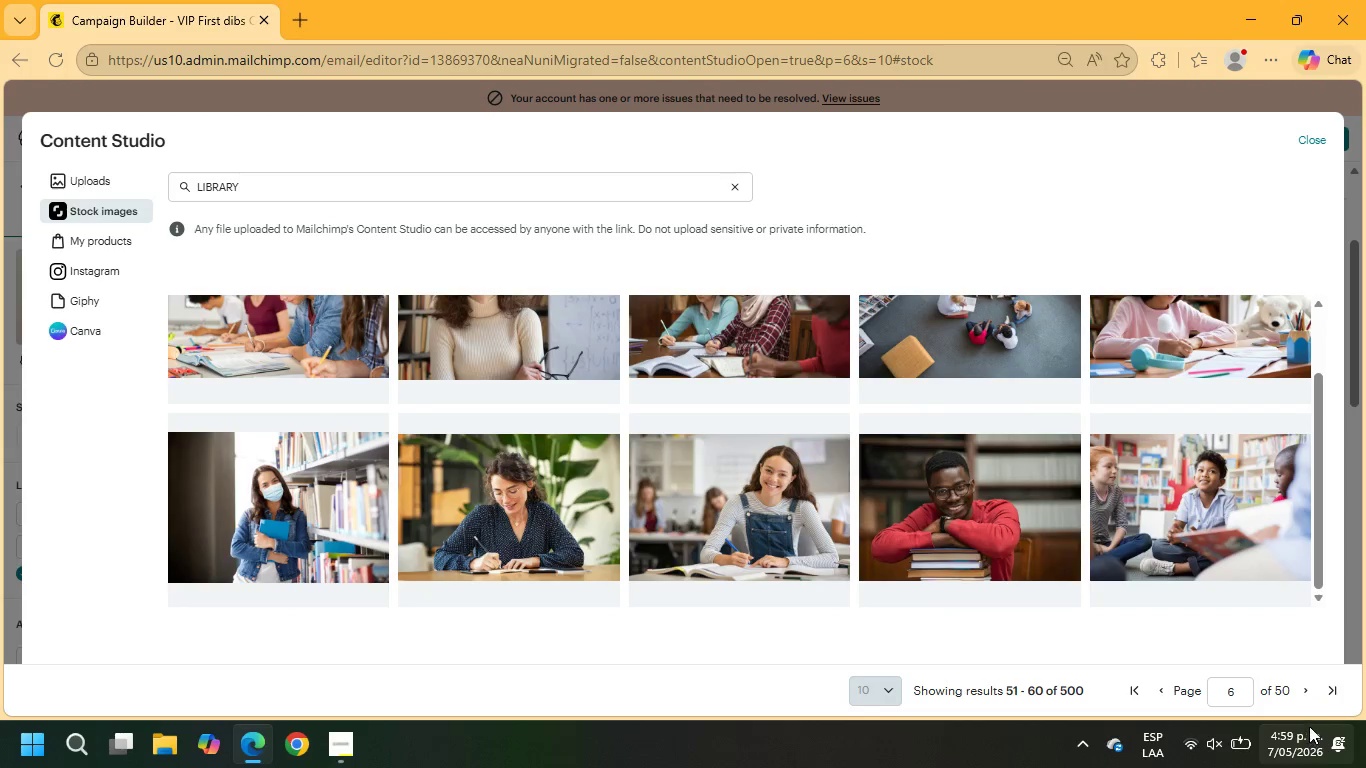 
left_click([1309, 690])
 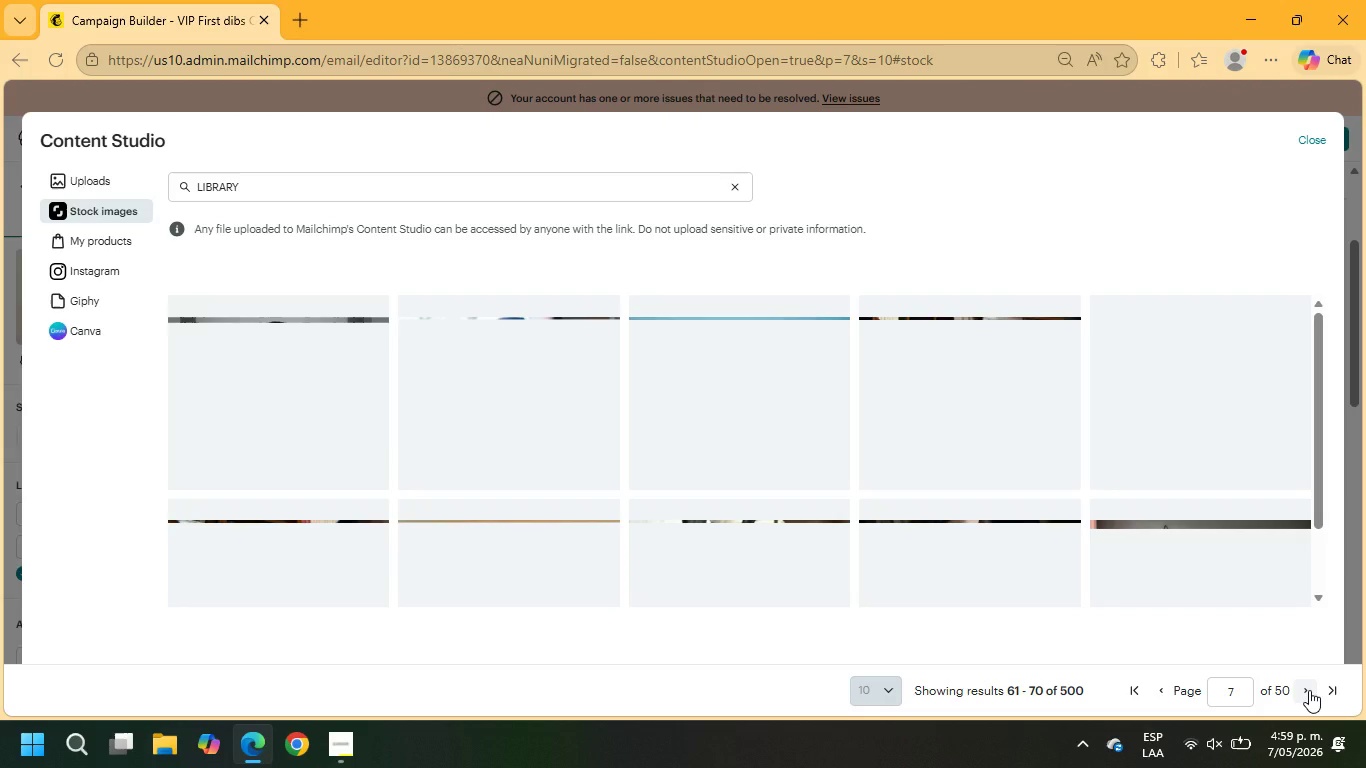 
wait(6.97)
 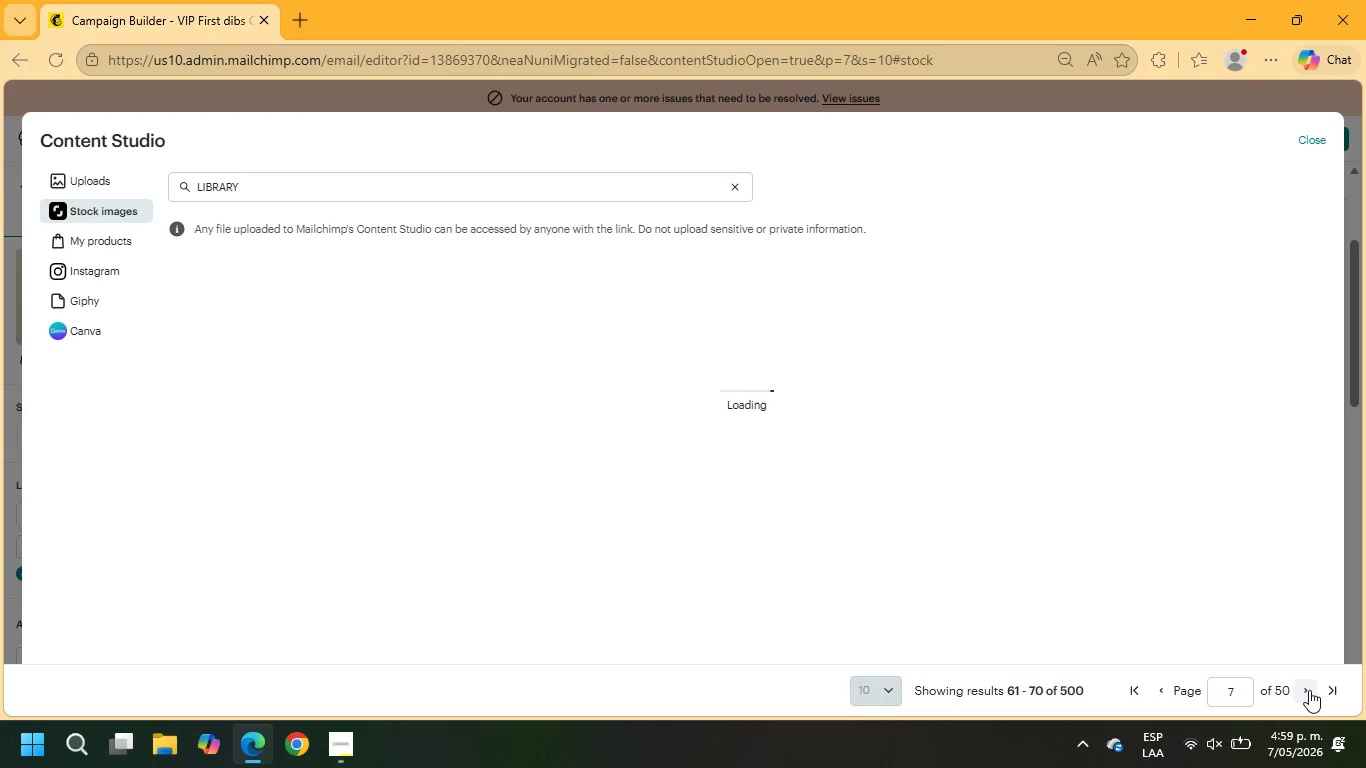 
scroll: coordinate [1065, 434], scroll_direction: down, amount: 5.0
 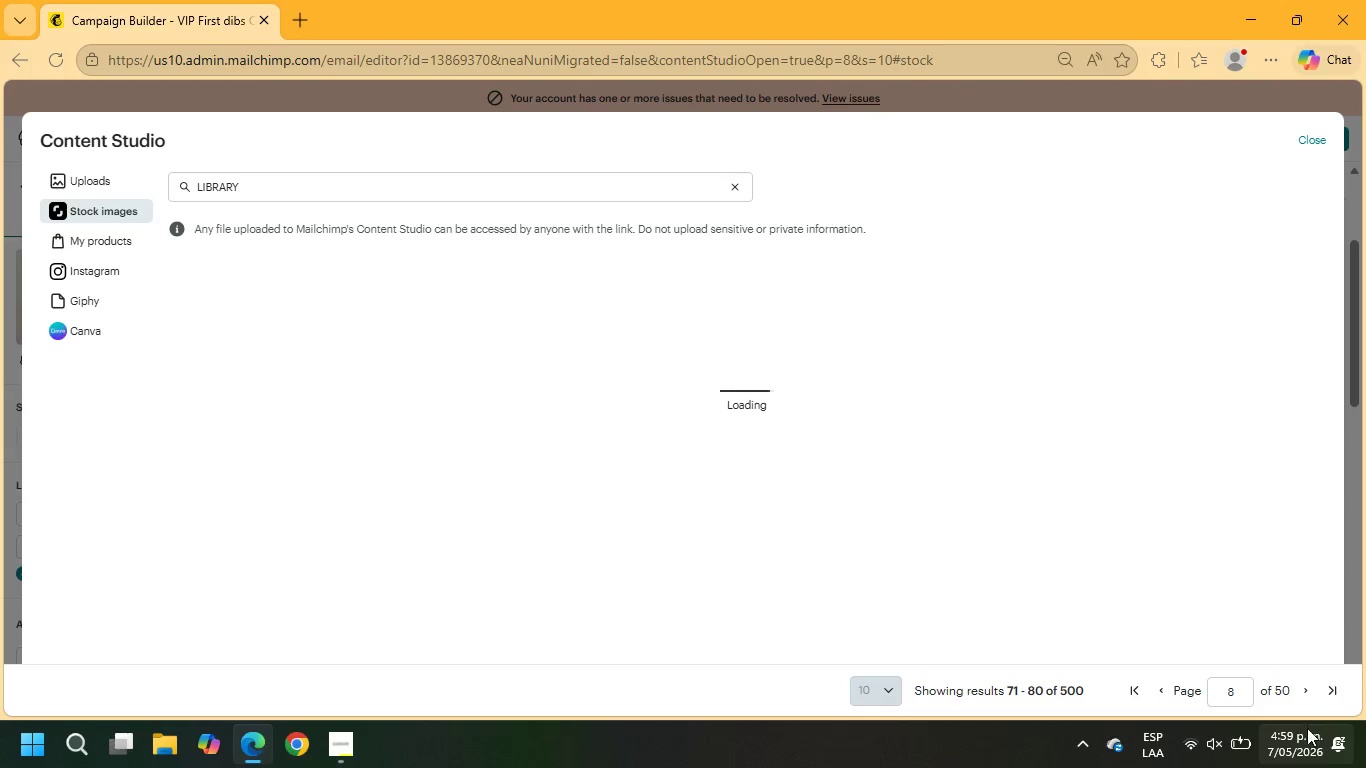 
wait(8.47)
 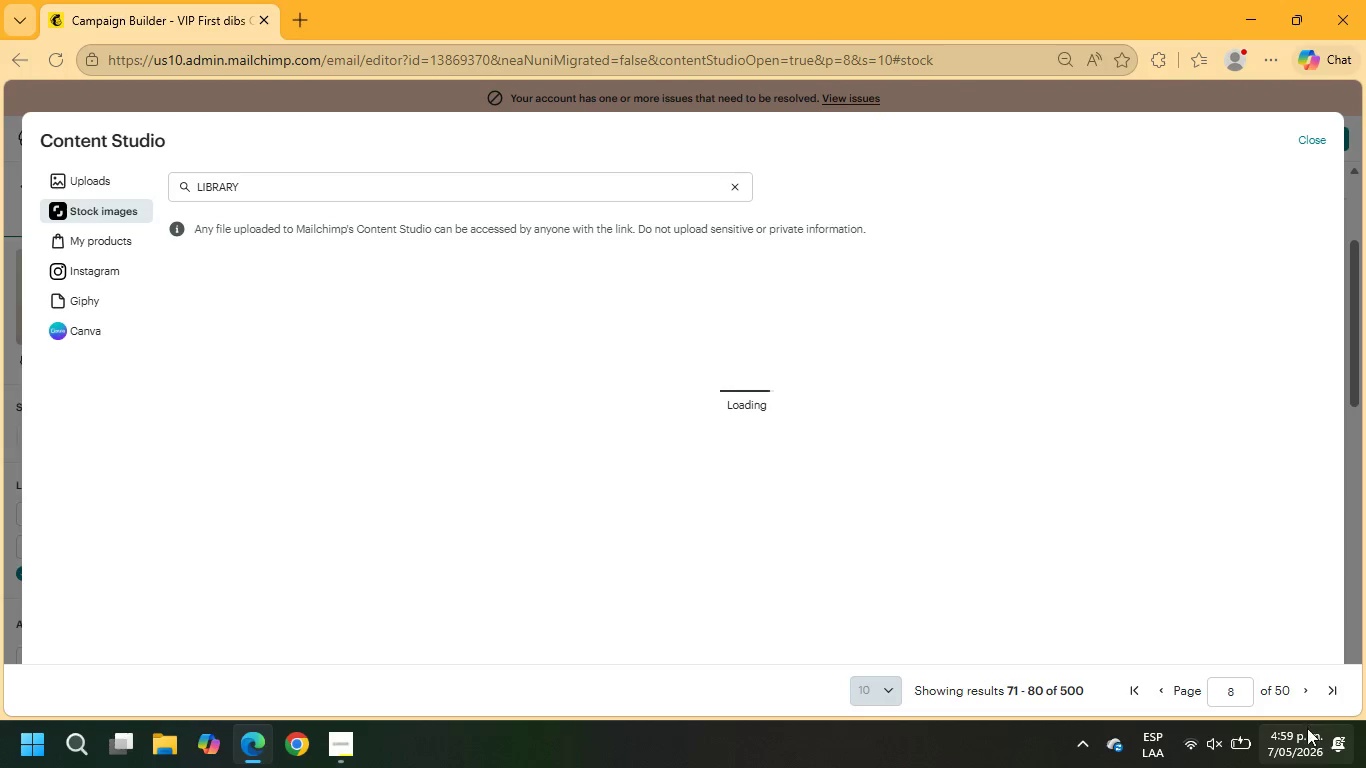 
scroll: coordinate [1242, 433], scroll_direction: down, amount: 3.0
 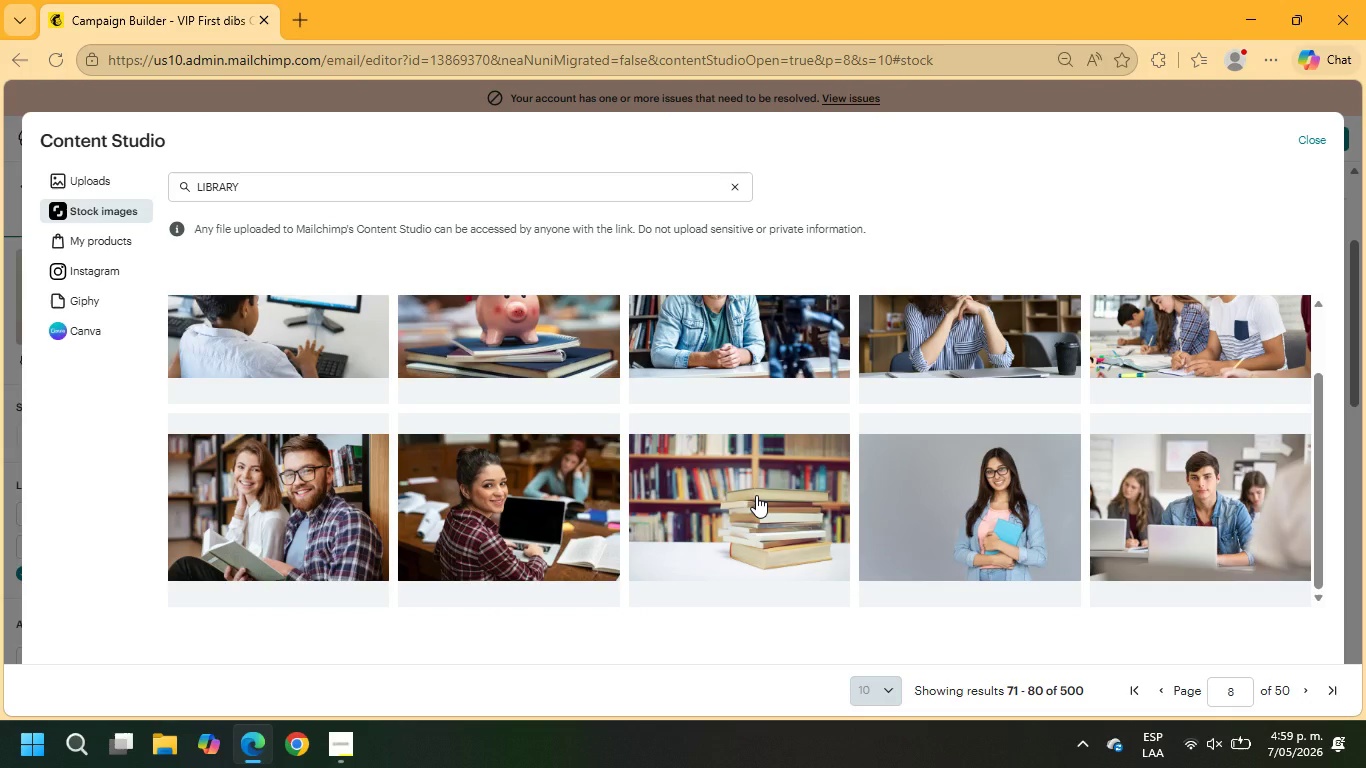 
left_click([756, 495])
 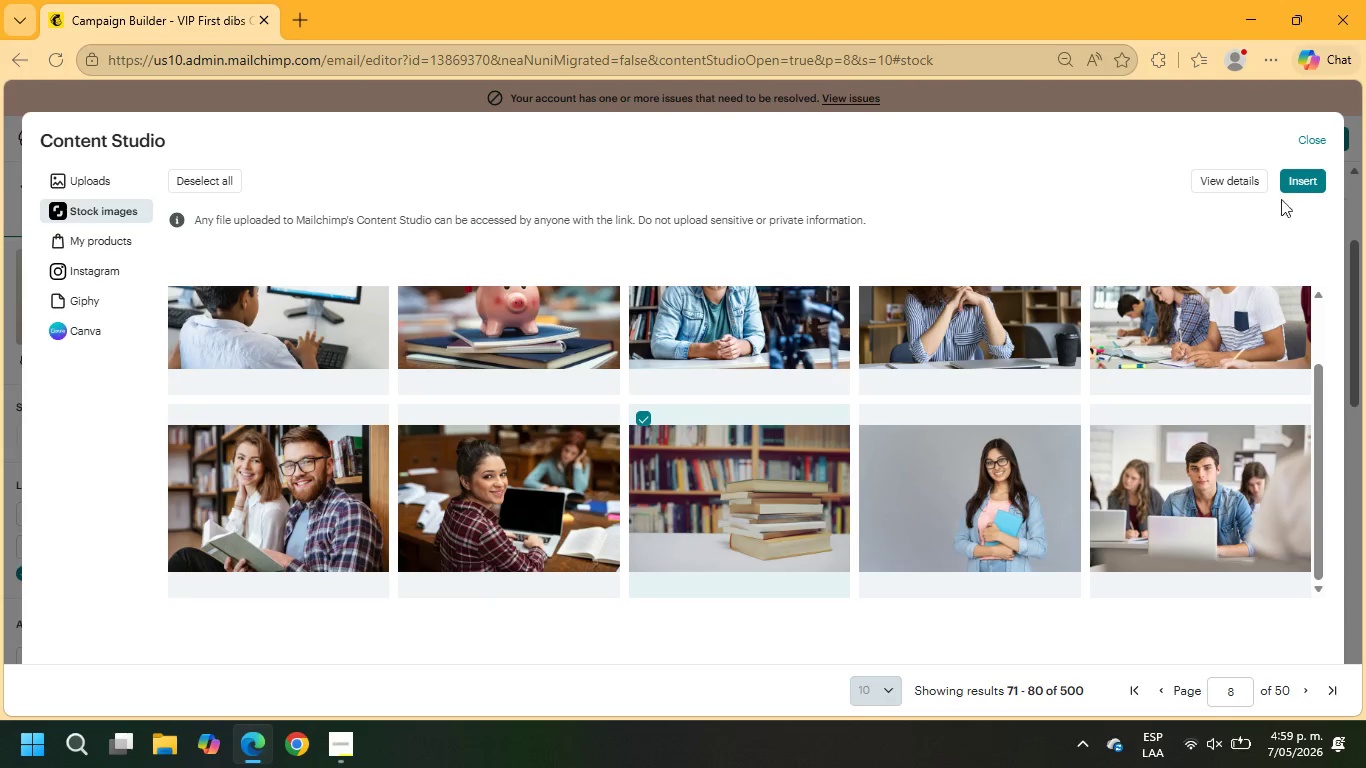 
left_click([1301, 183])
 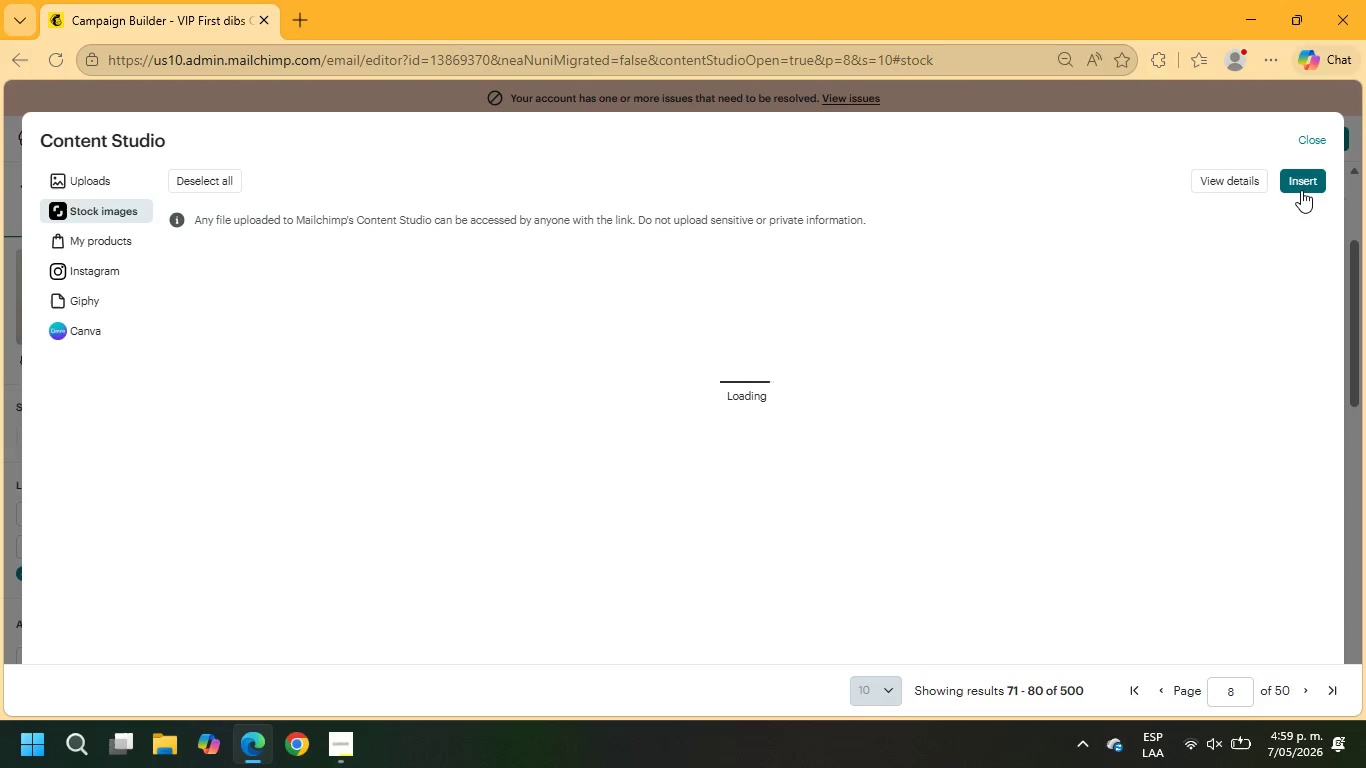 
wait(10.11)
 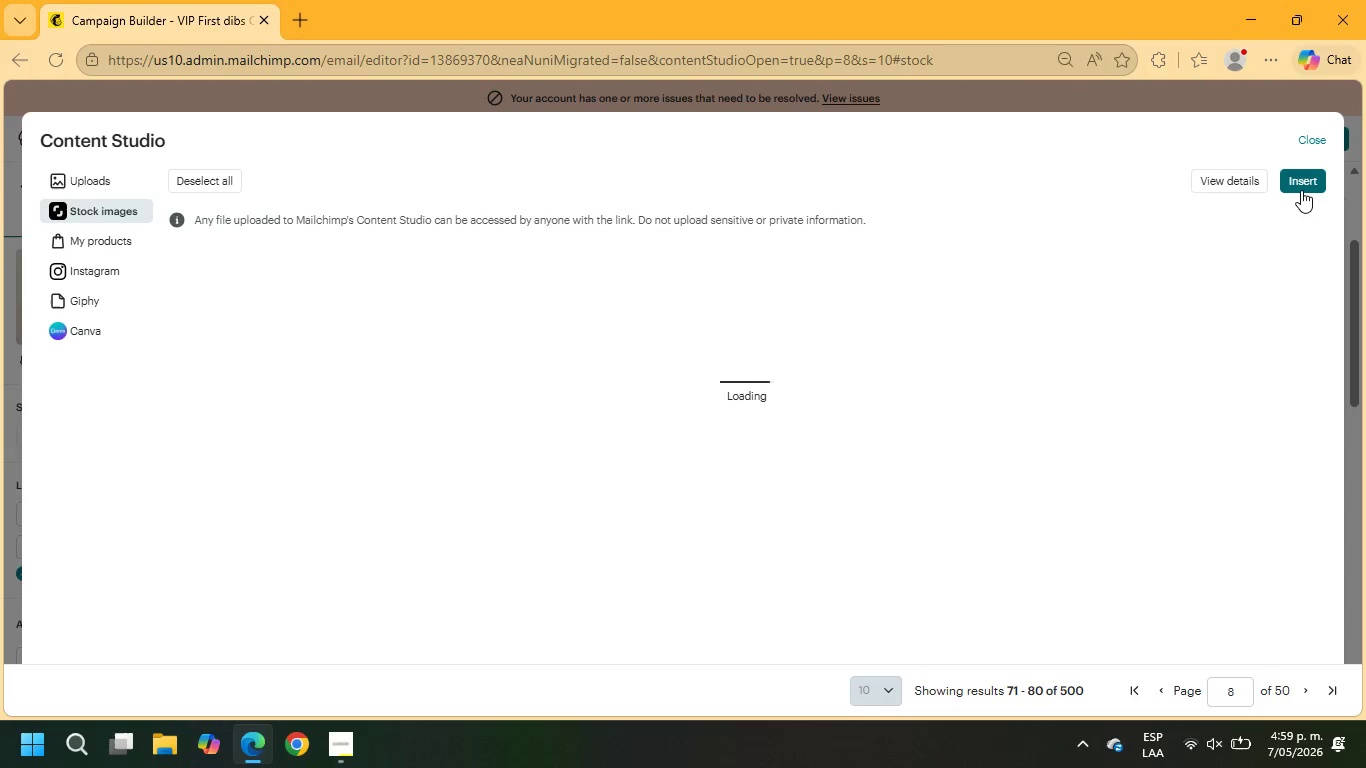 
scroll: coordinate [996, 306], scroll_direction: up, amount: 3.0
 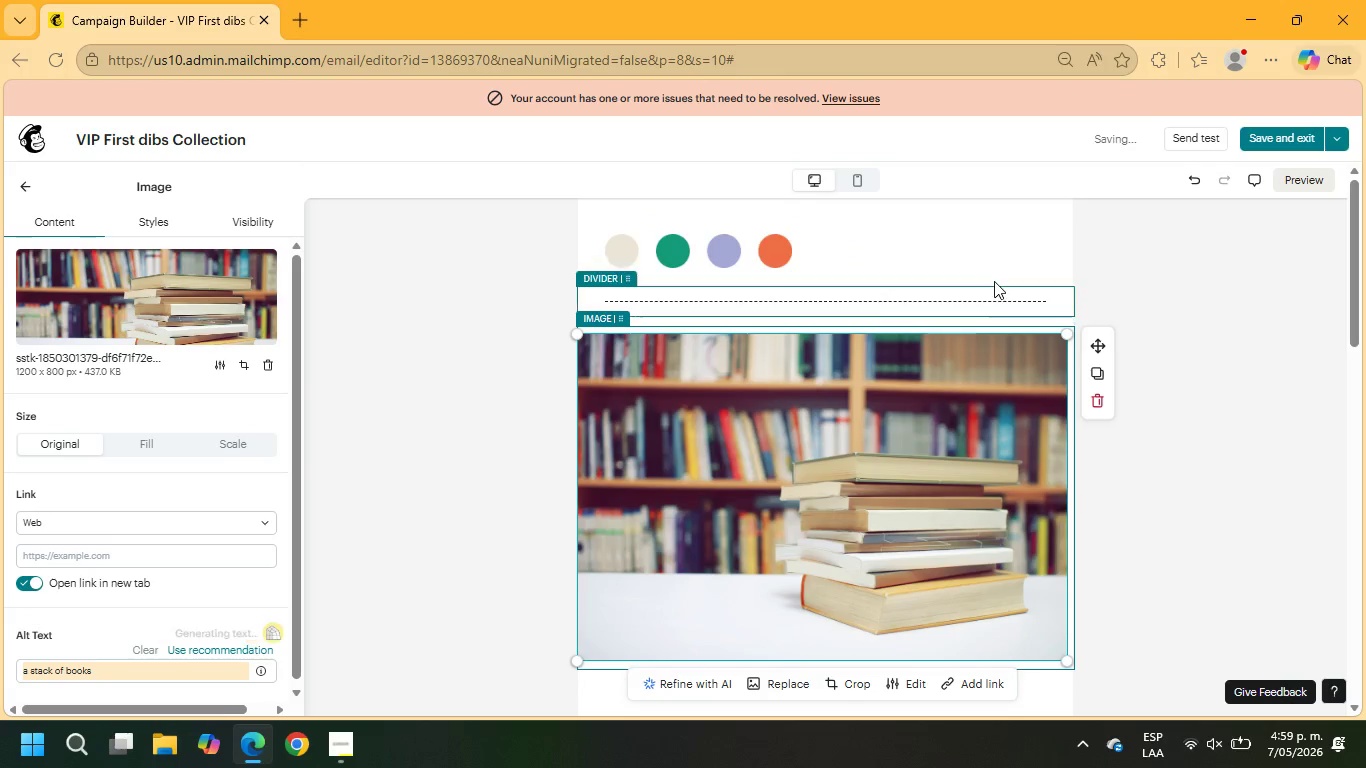 
left_click([995, 275])
 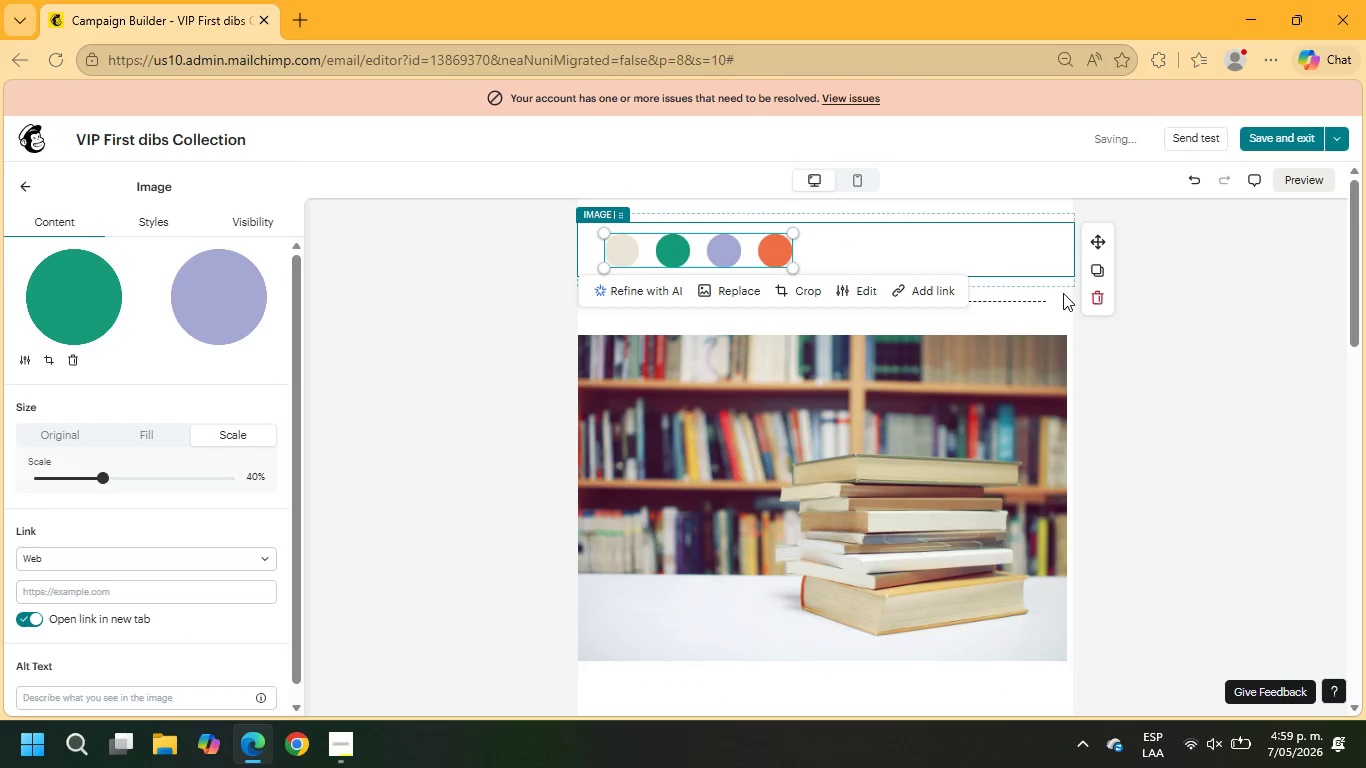 
left_click([1057, 255])
 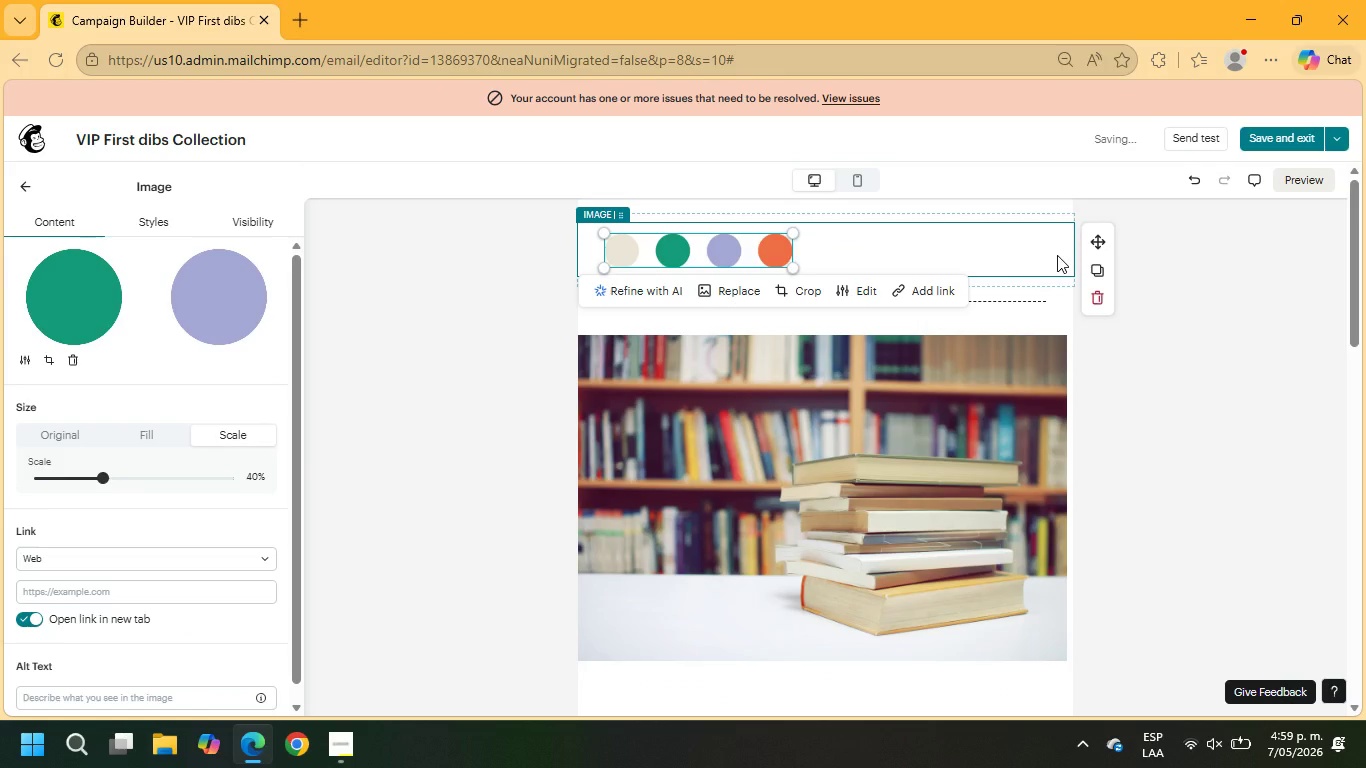 
left_click([1057, 255])
 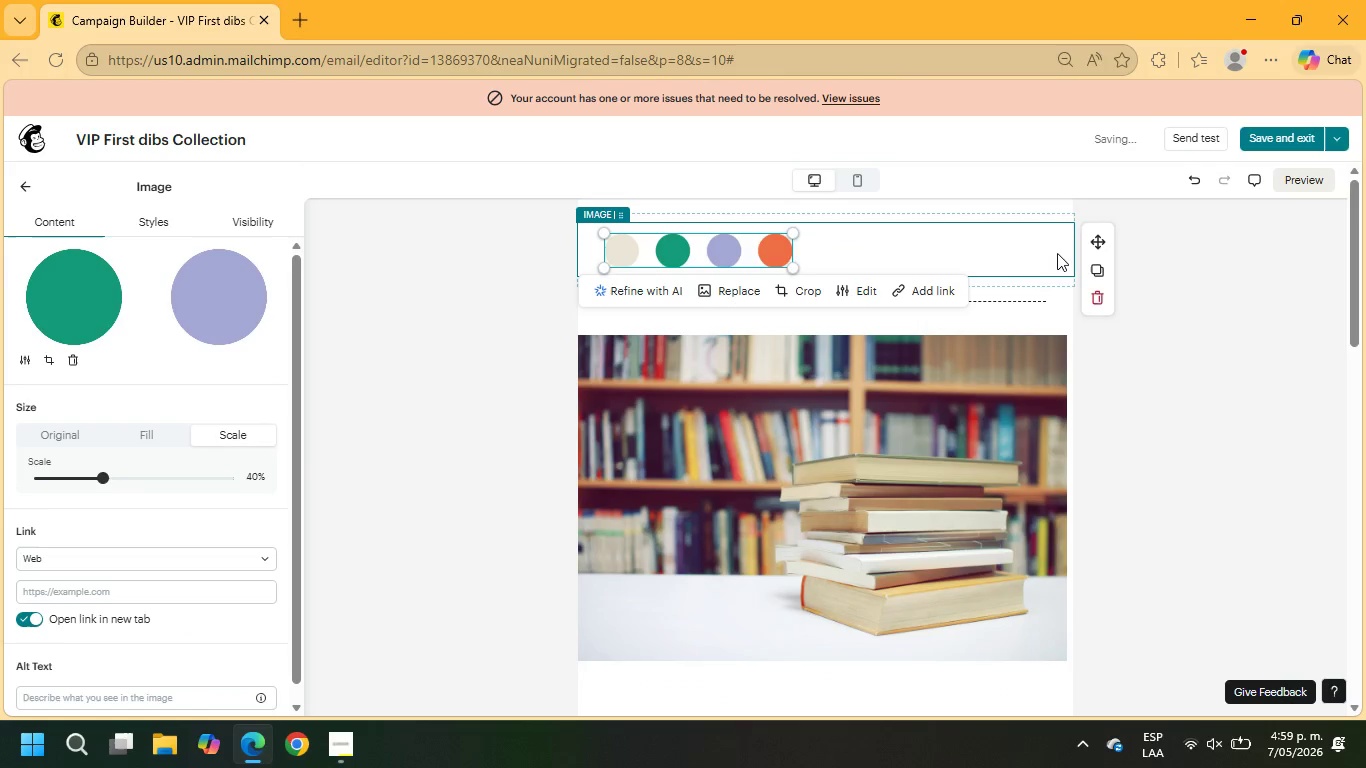 
left_click([1055, 235])
 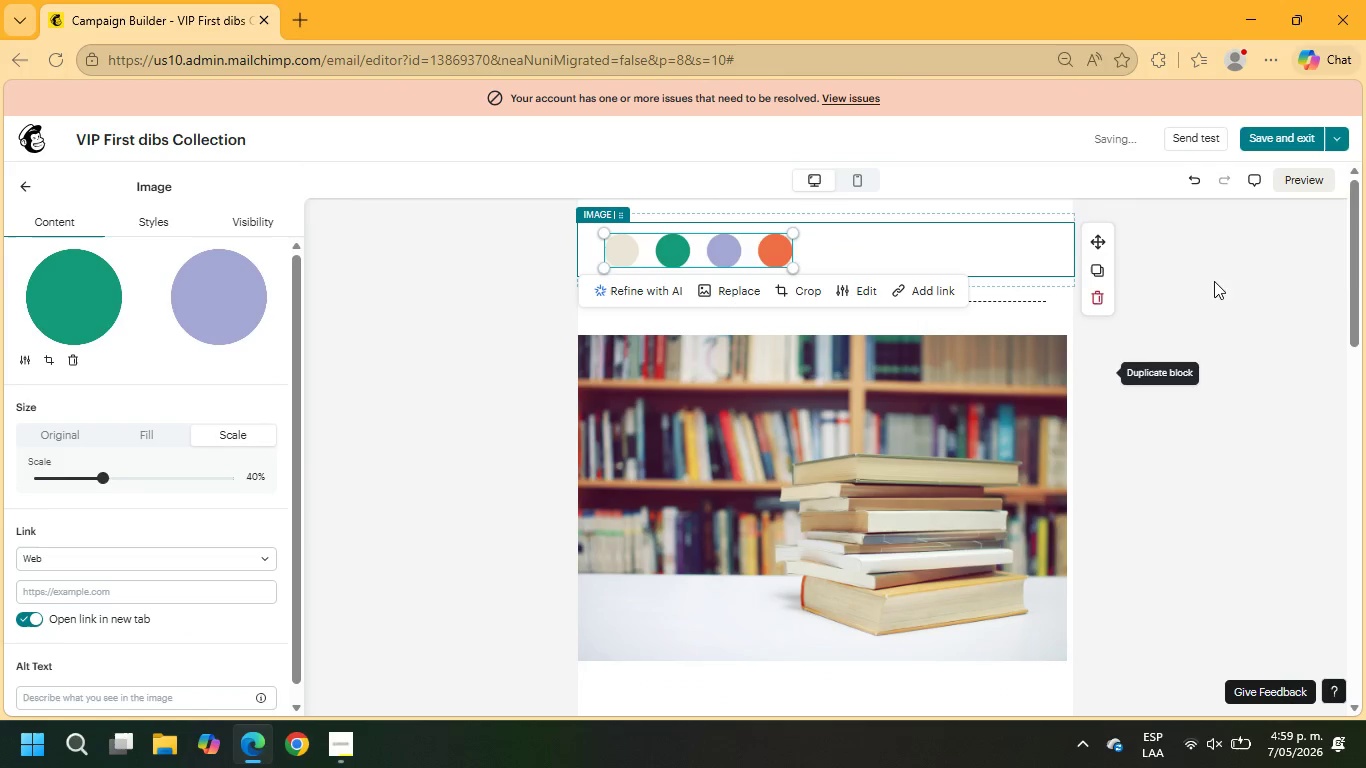 
left_click([1226, 283])
 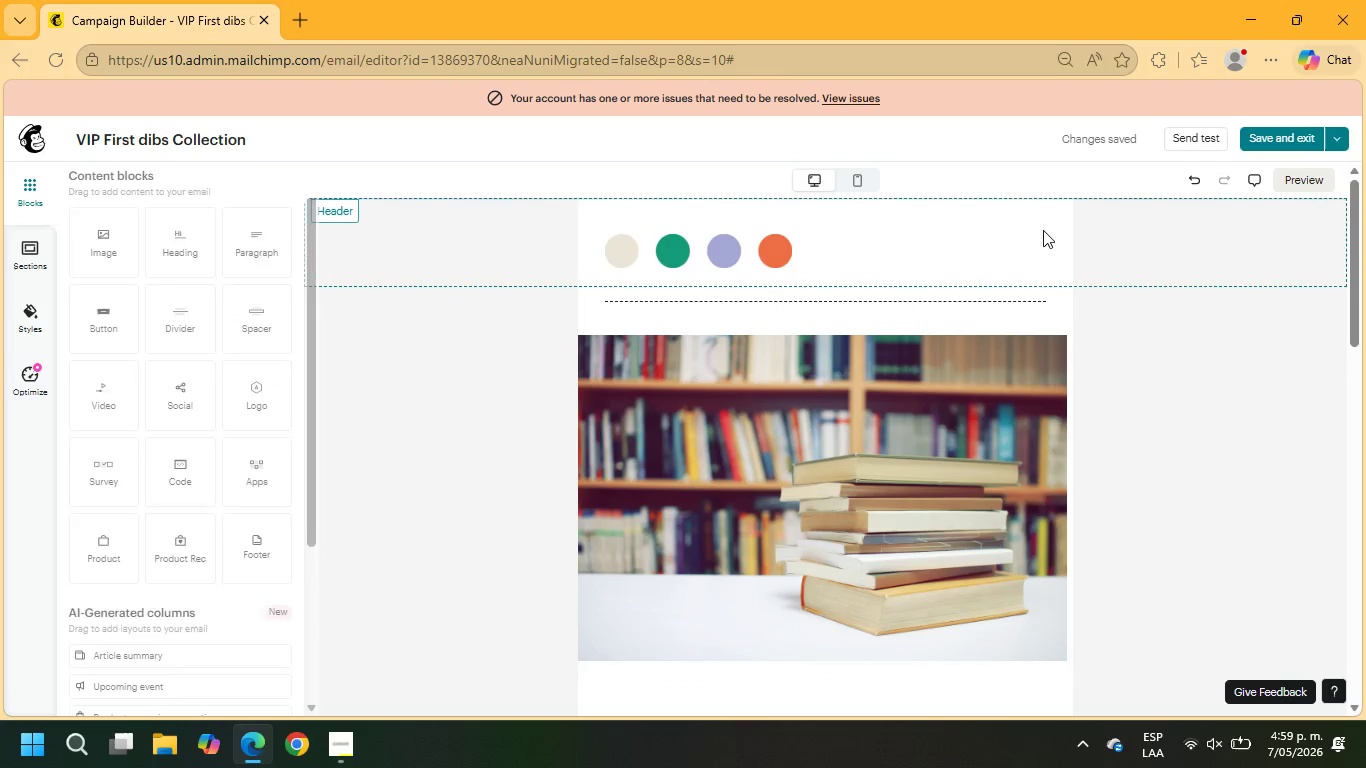 
left_click([1031, 224])
 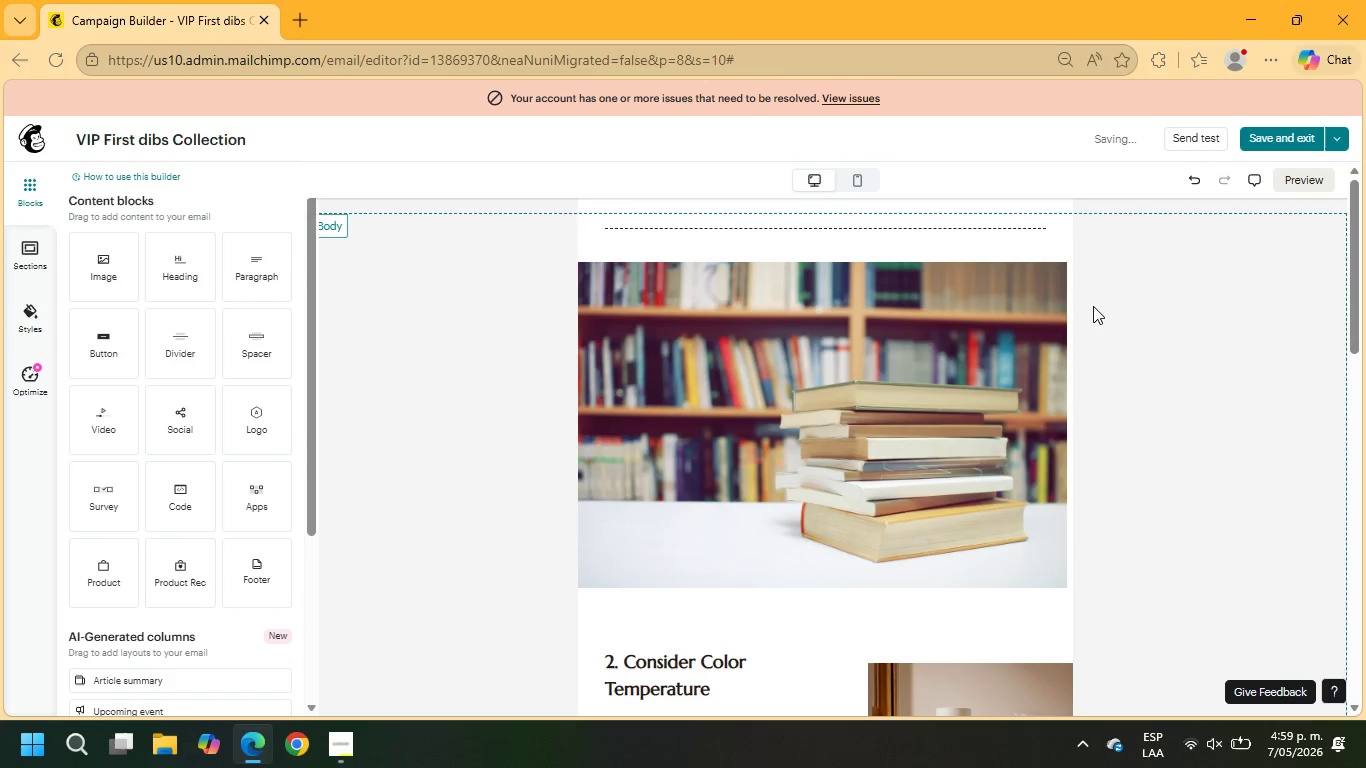 
left_click([1032, 297])
 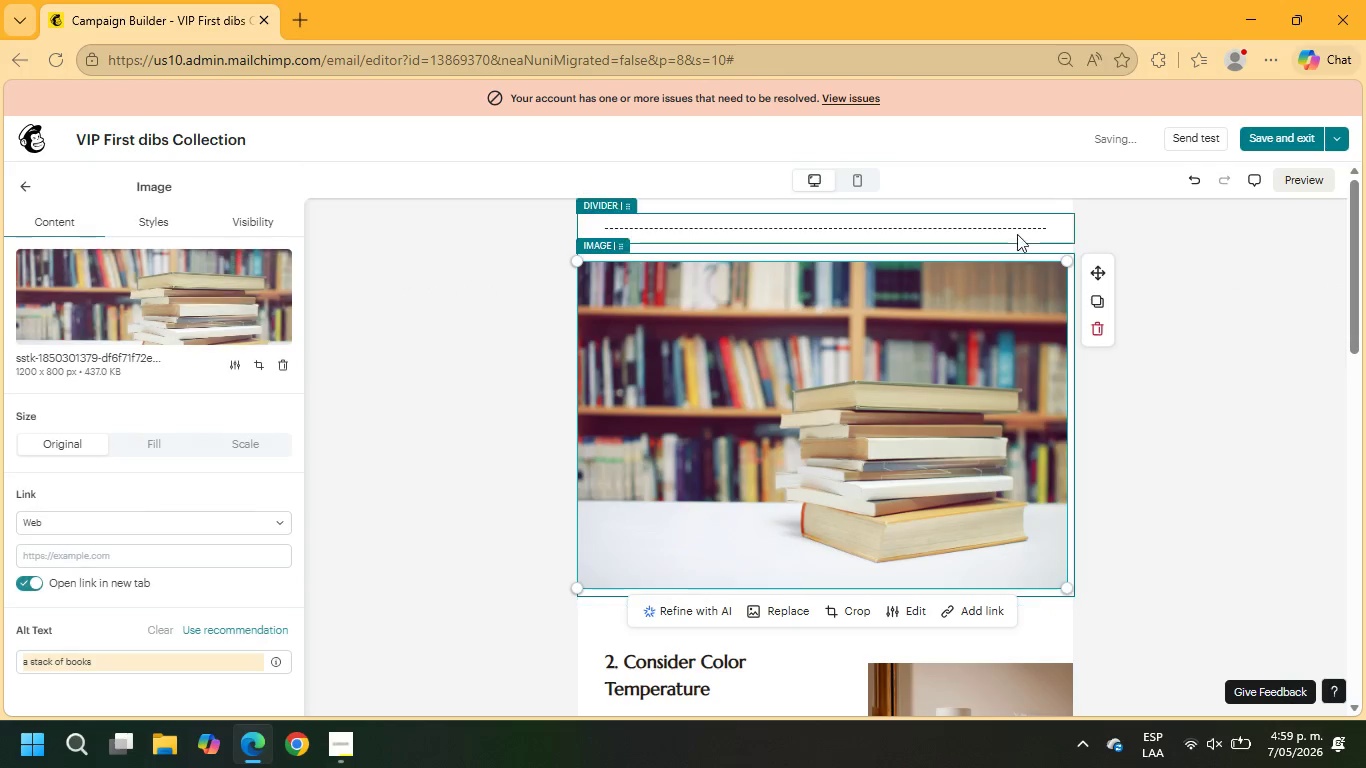 
left_click([1017, 230])
 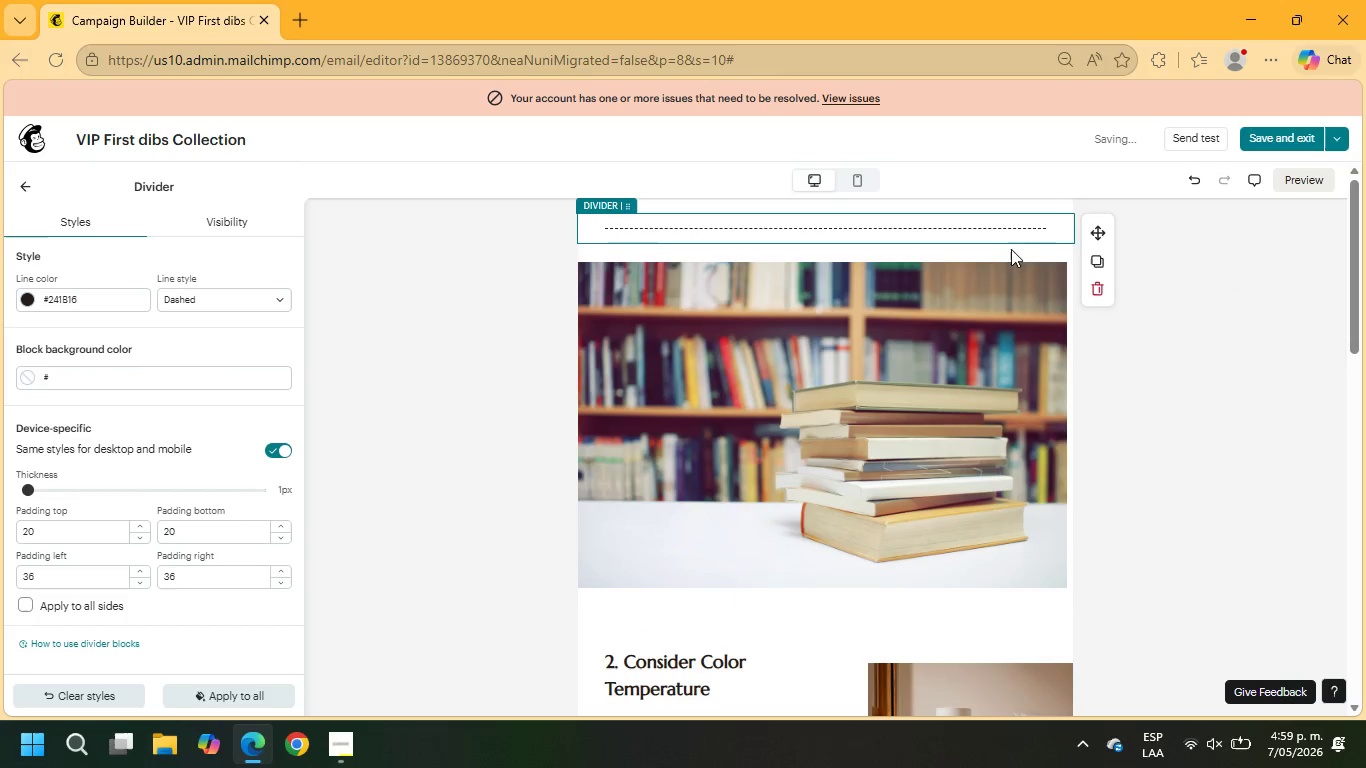 
left_click([1003, 258])
 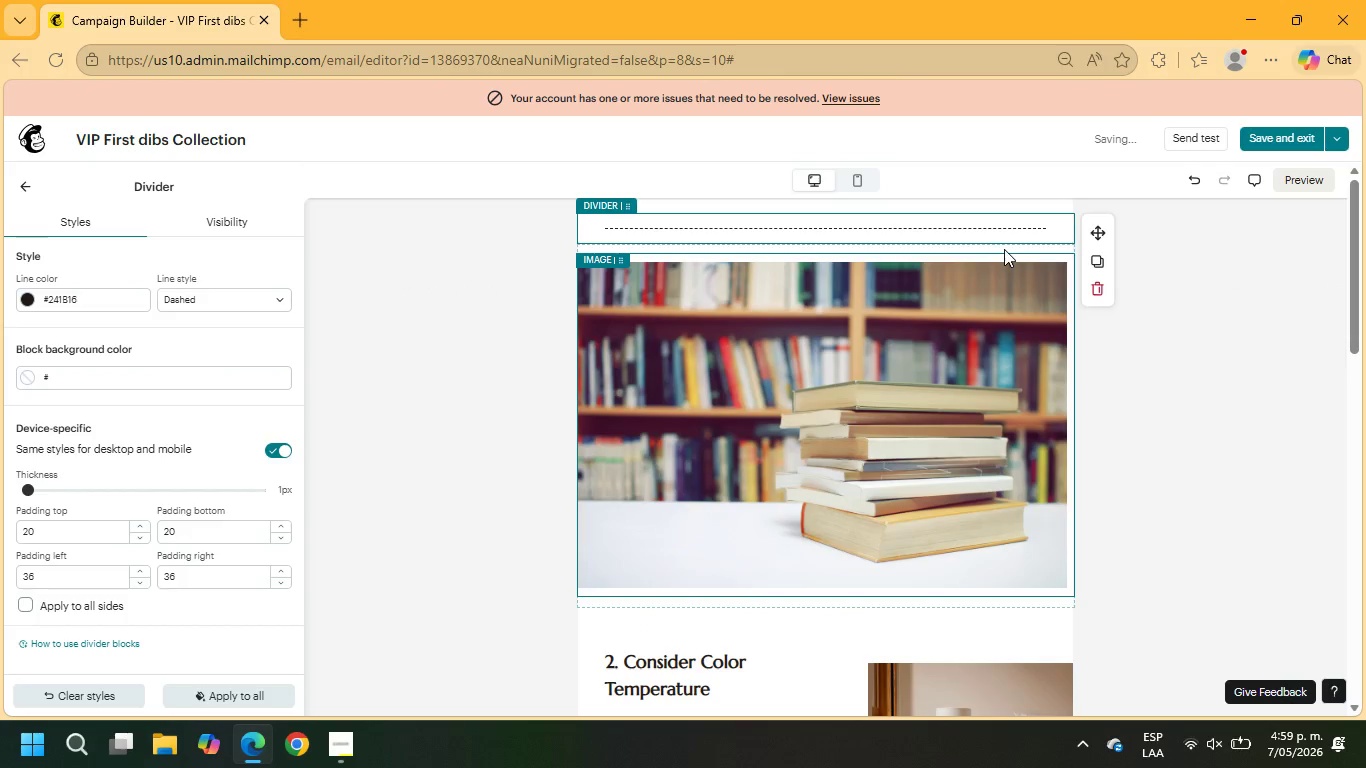 
left_click([1004, 249])
 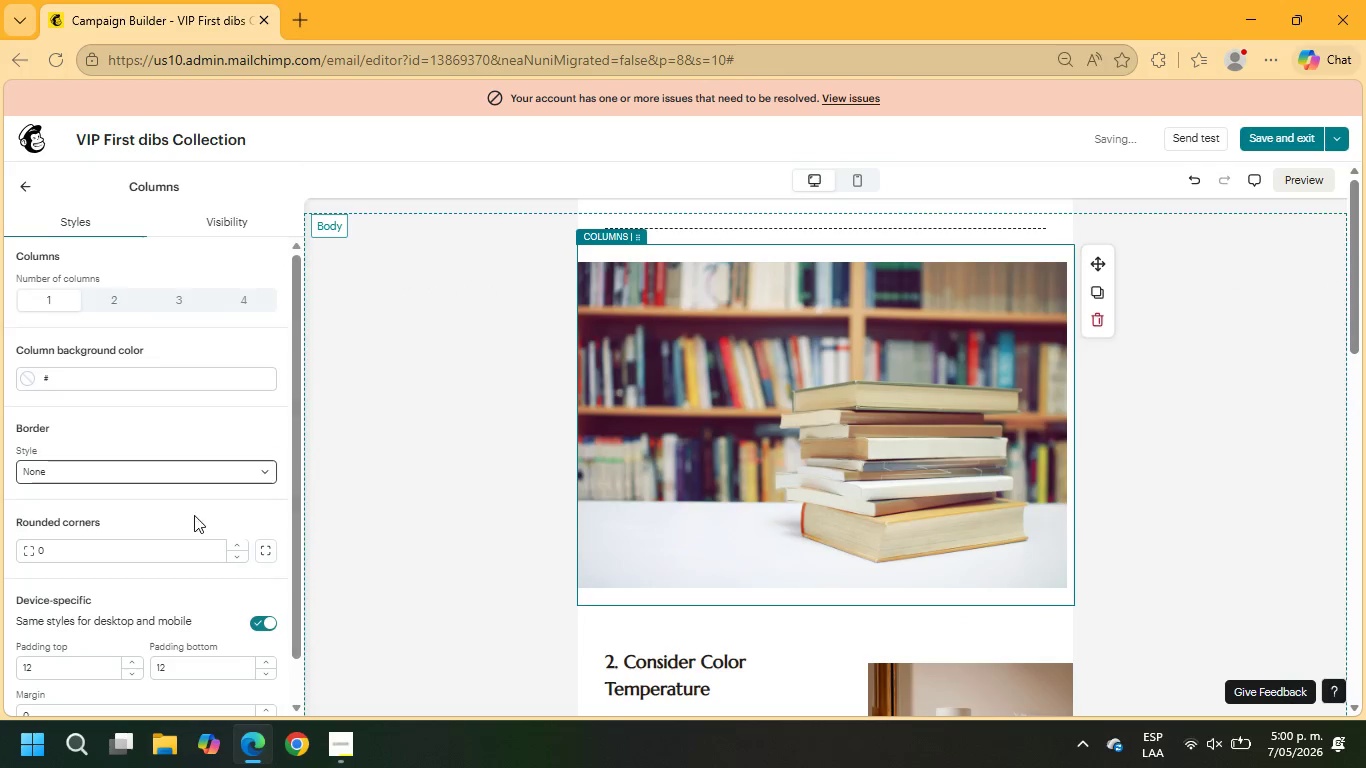 
scroll: coordinate [103, 517], scroll_direction: down, amount: 4.0
 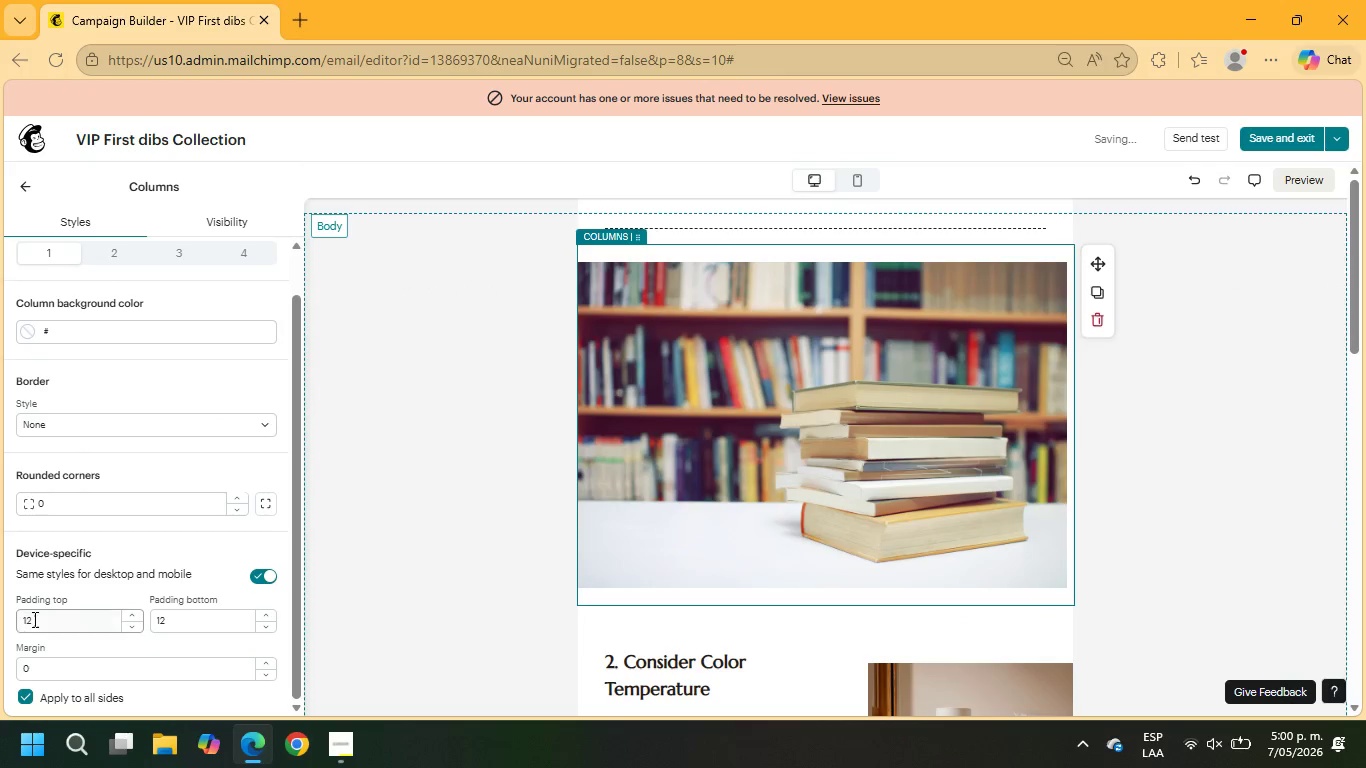 
left_click_drag(start_coordinate=[39, 626], to_coordinate=[0, 623])
 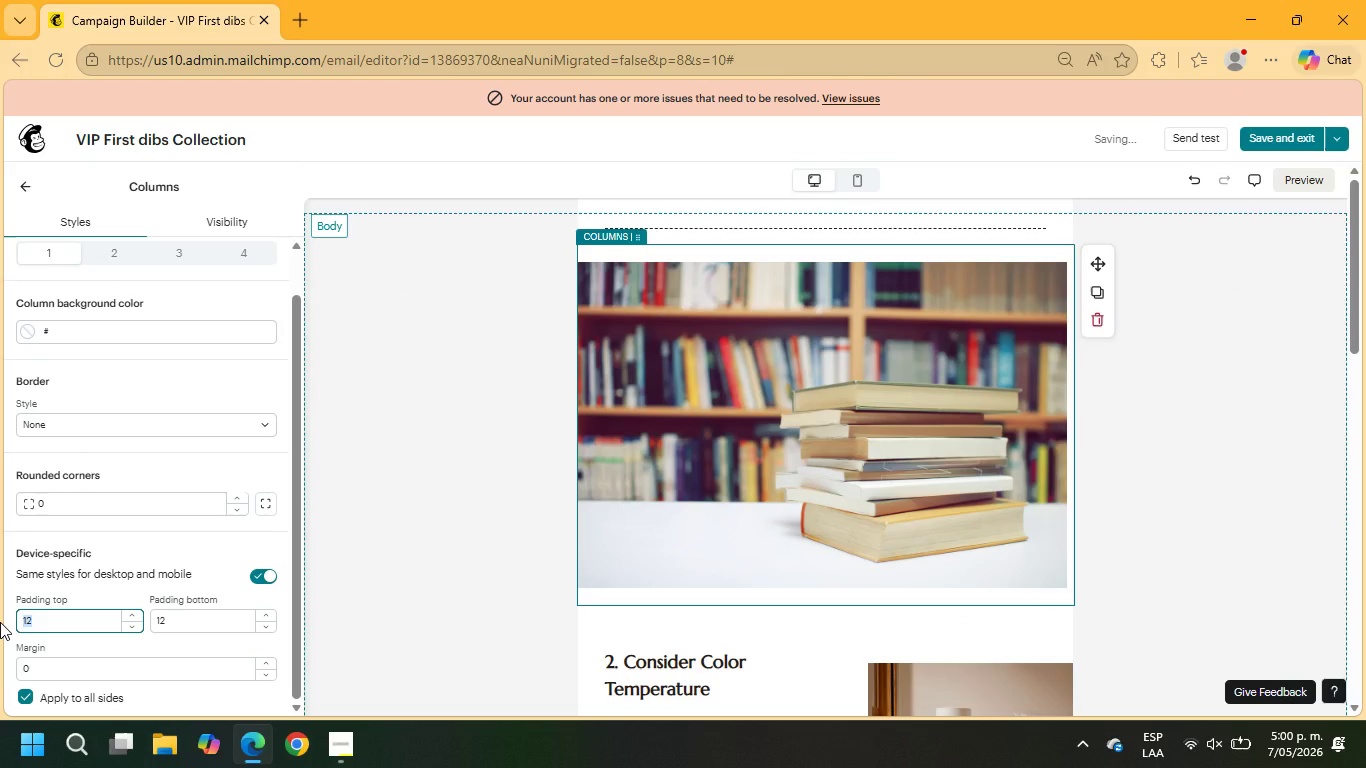 
key(Numpad0)
 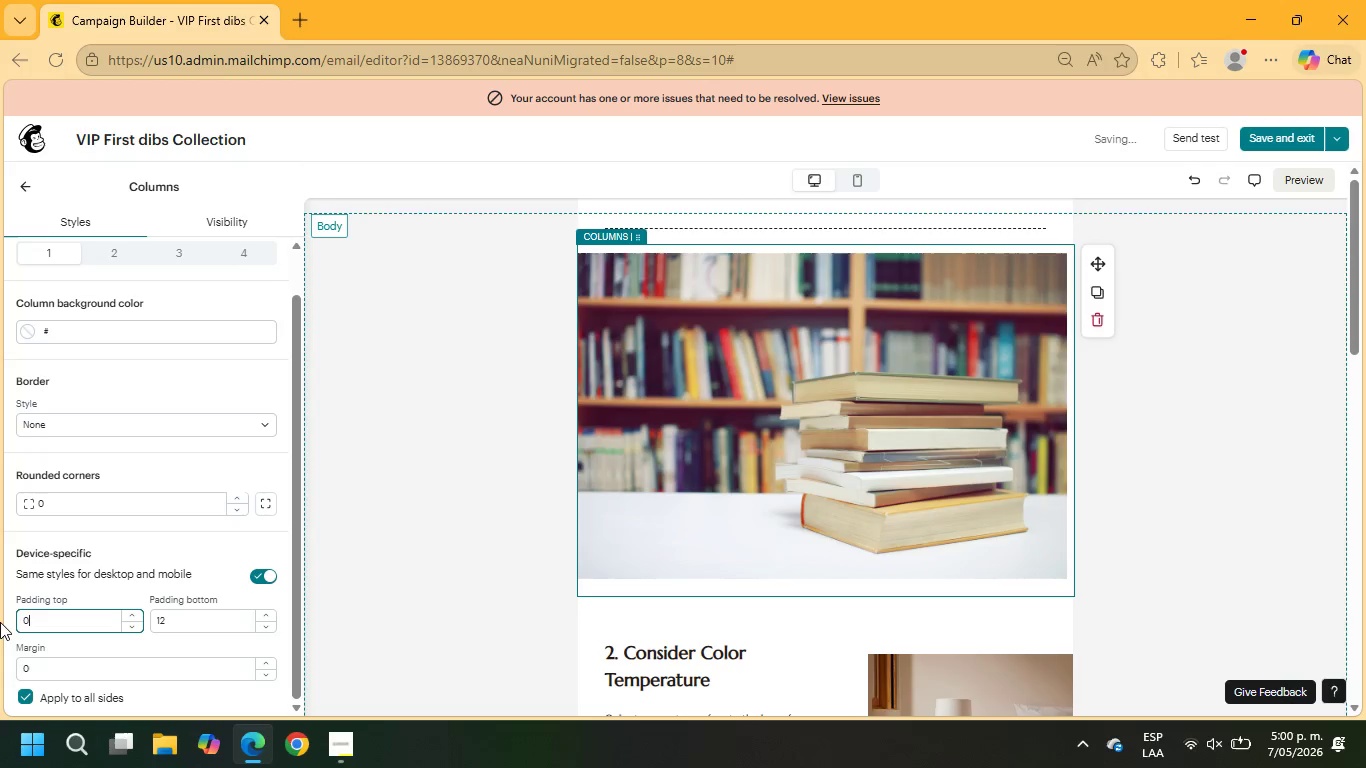 
key(NumpadEnter)
 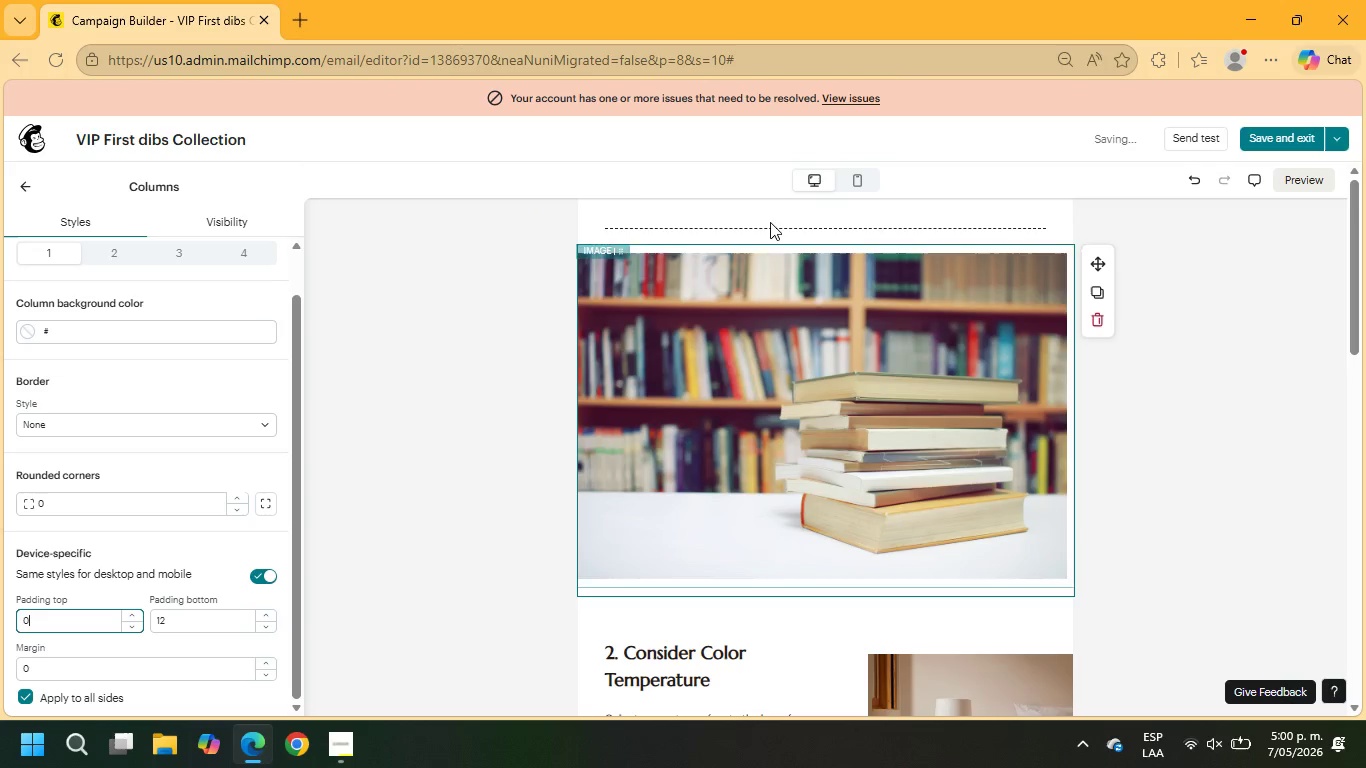 
left_click([769, 227])
 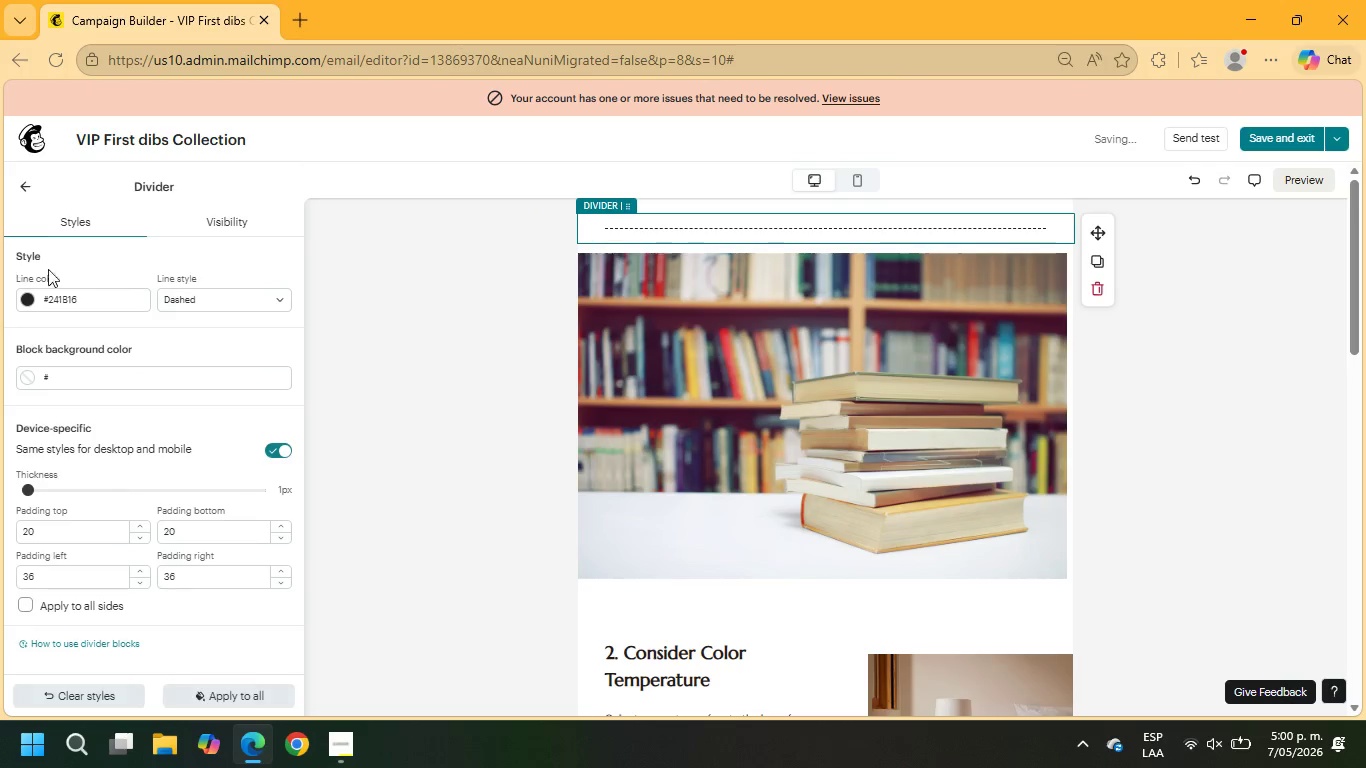 
left_click([177, 304])
 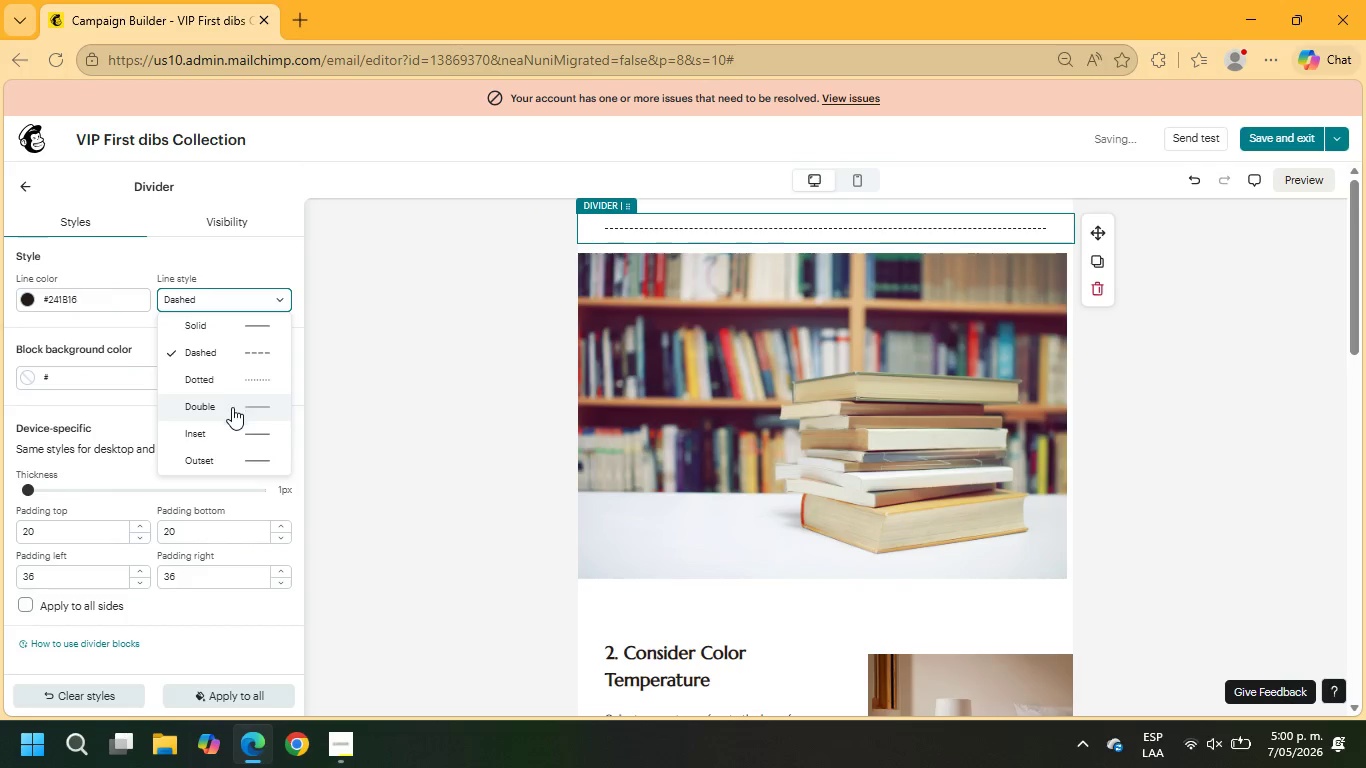 
left_click([228, 411])
 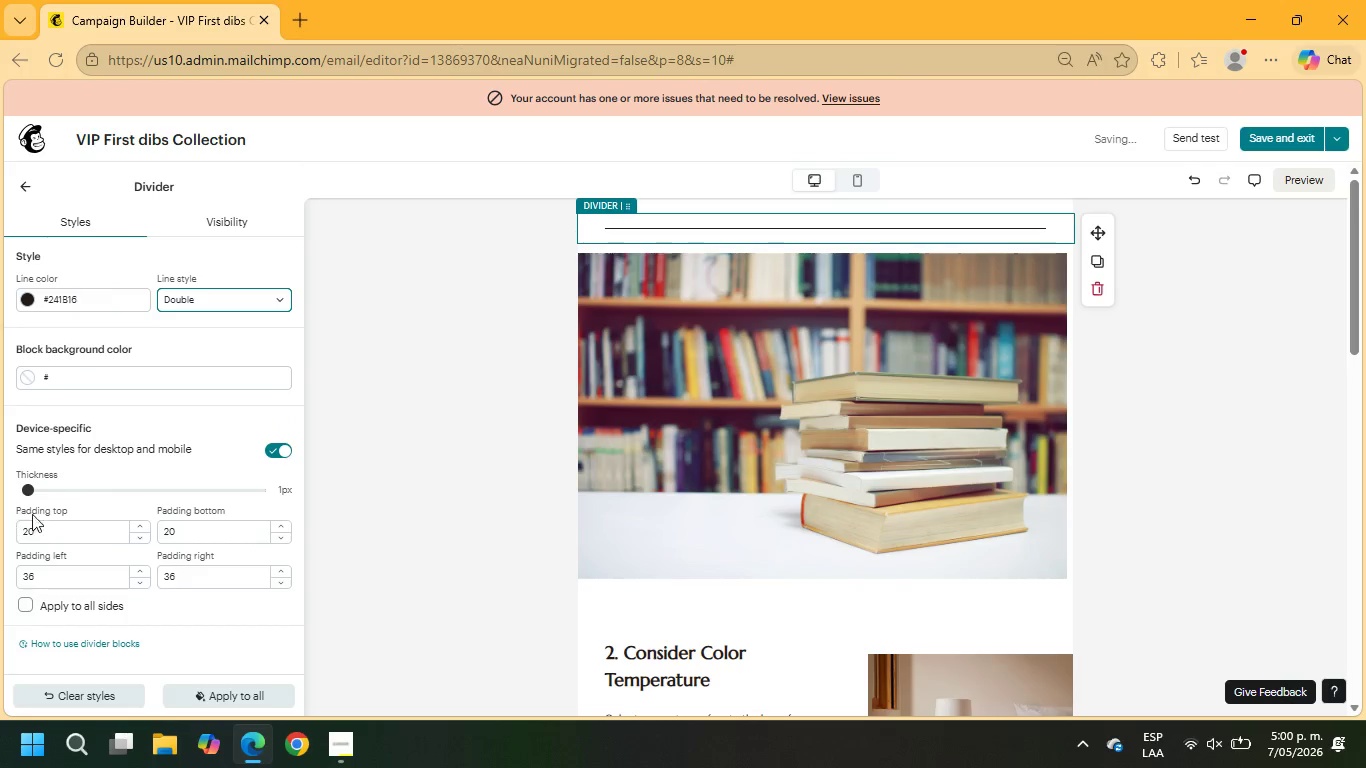 
left_click_drag(start_coordinate=[35, 494], to_coordinate=[46, 497])
 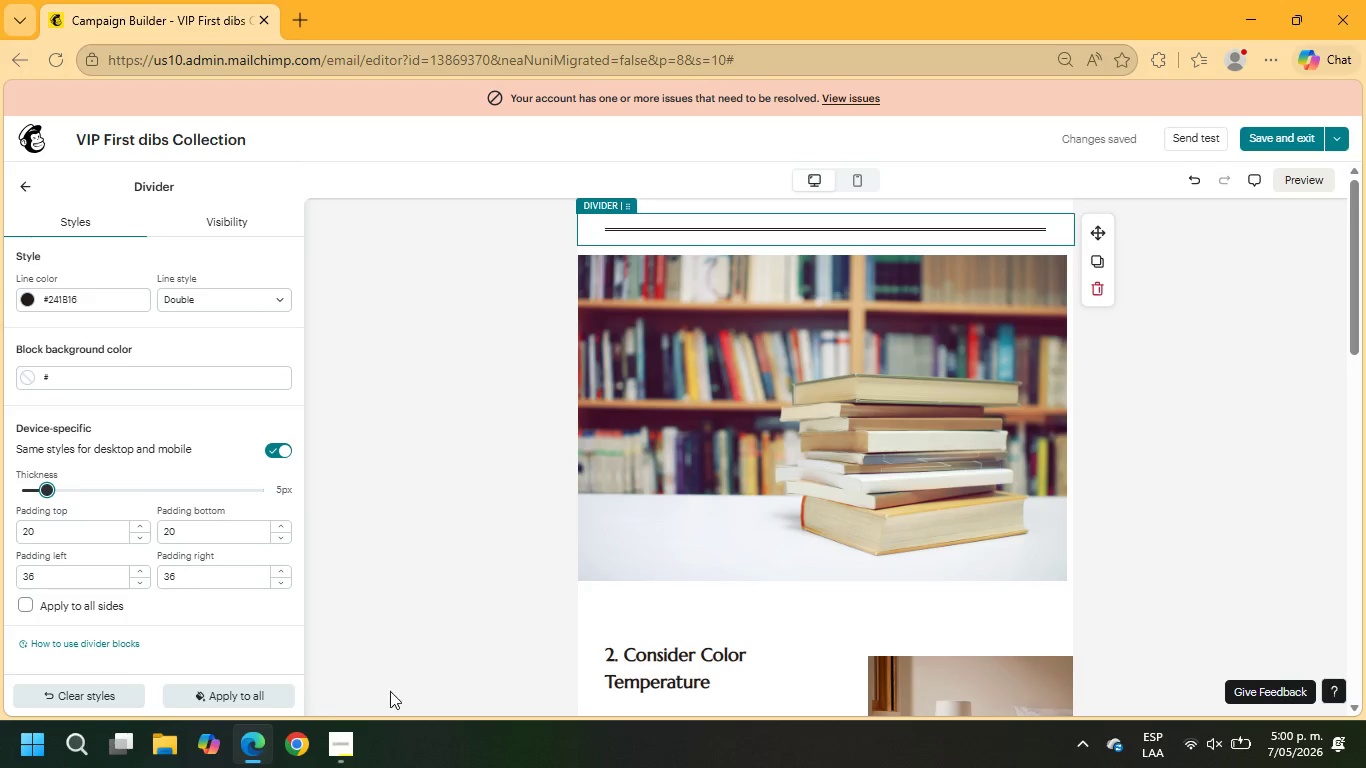 
wait(8.74)
 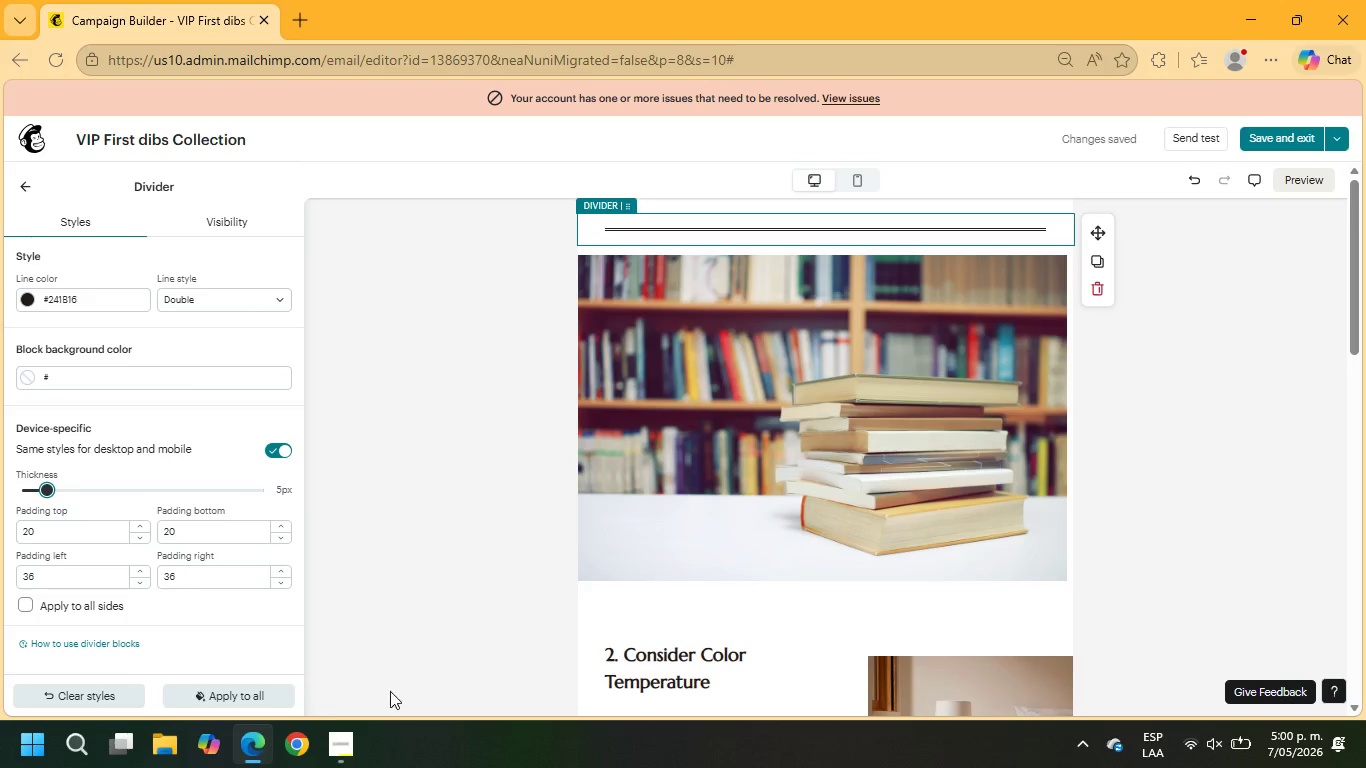 
left_click([31, 187])
 